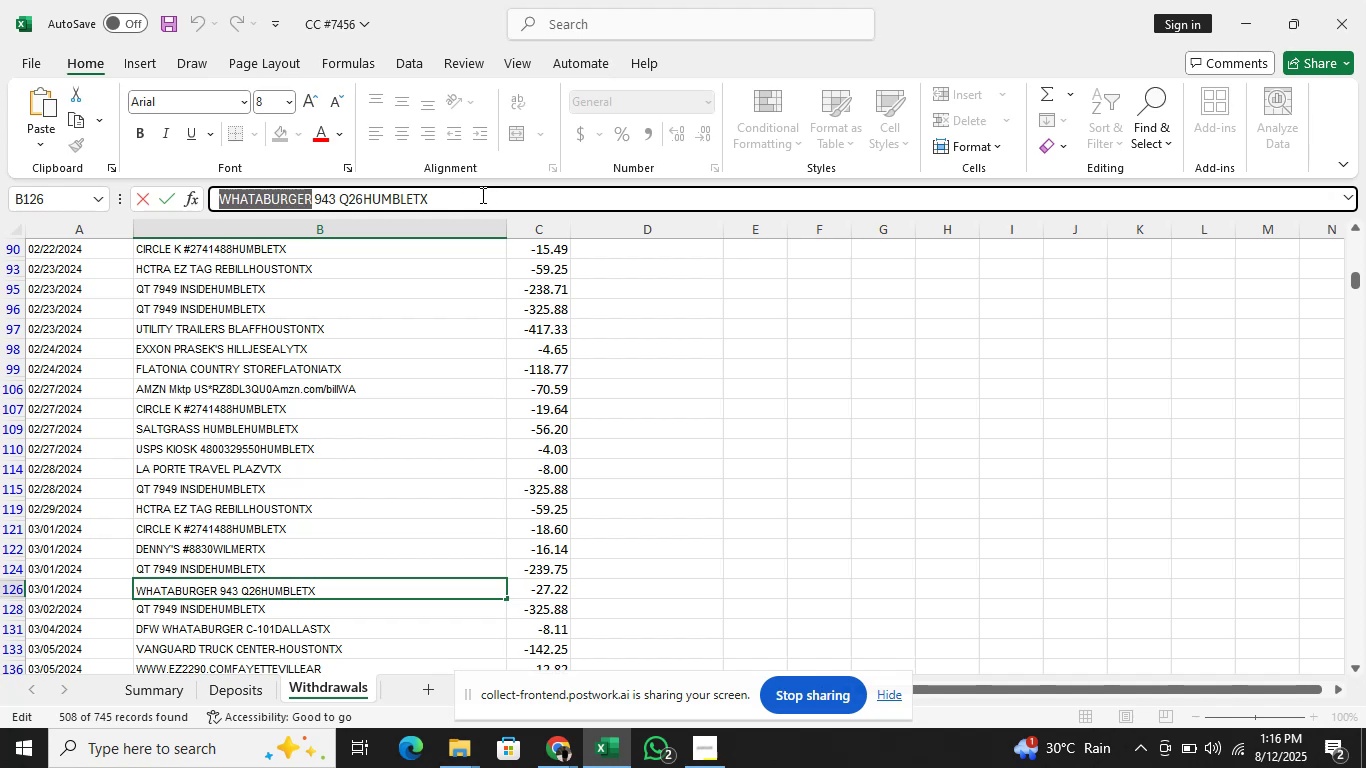 
key(Alt+Tab)
 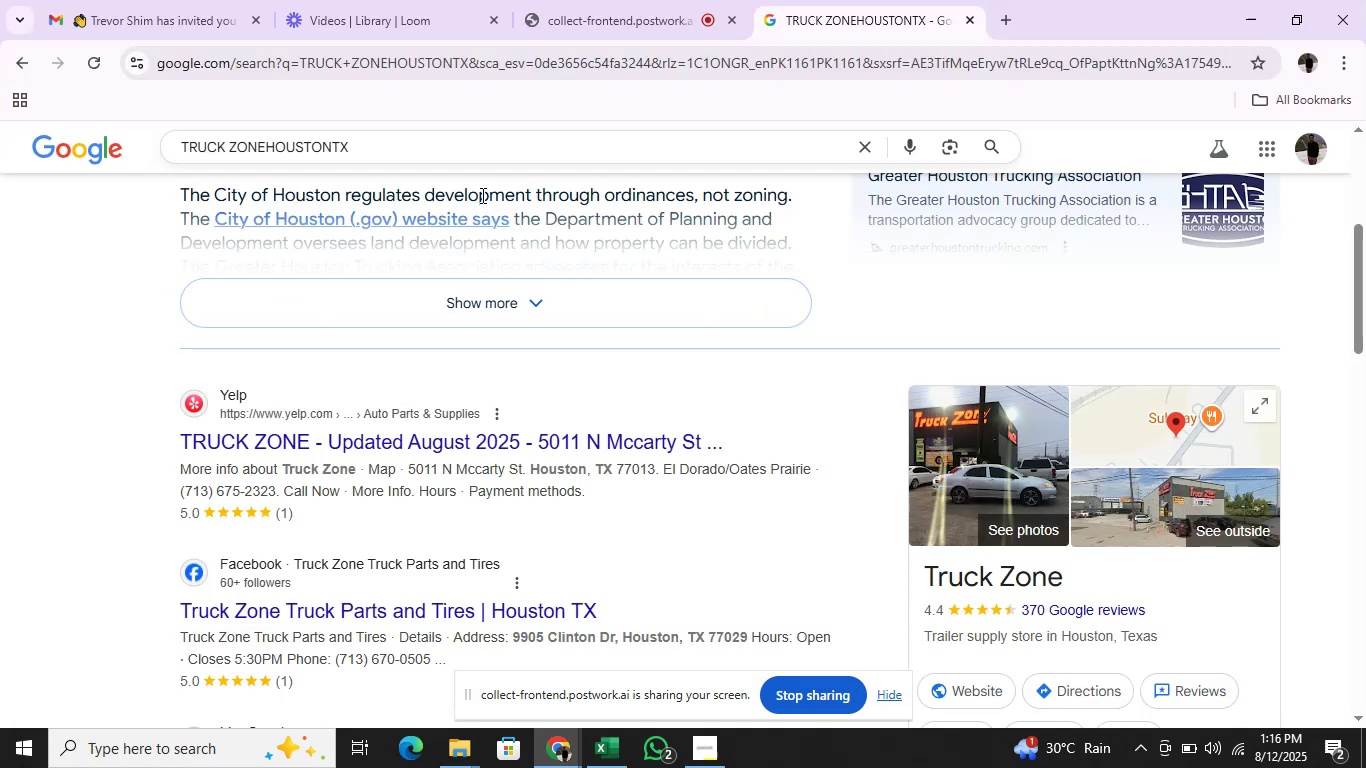 
scroll: coordinate [481, 205], scroll_direction: up, amount: 5.0
 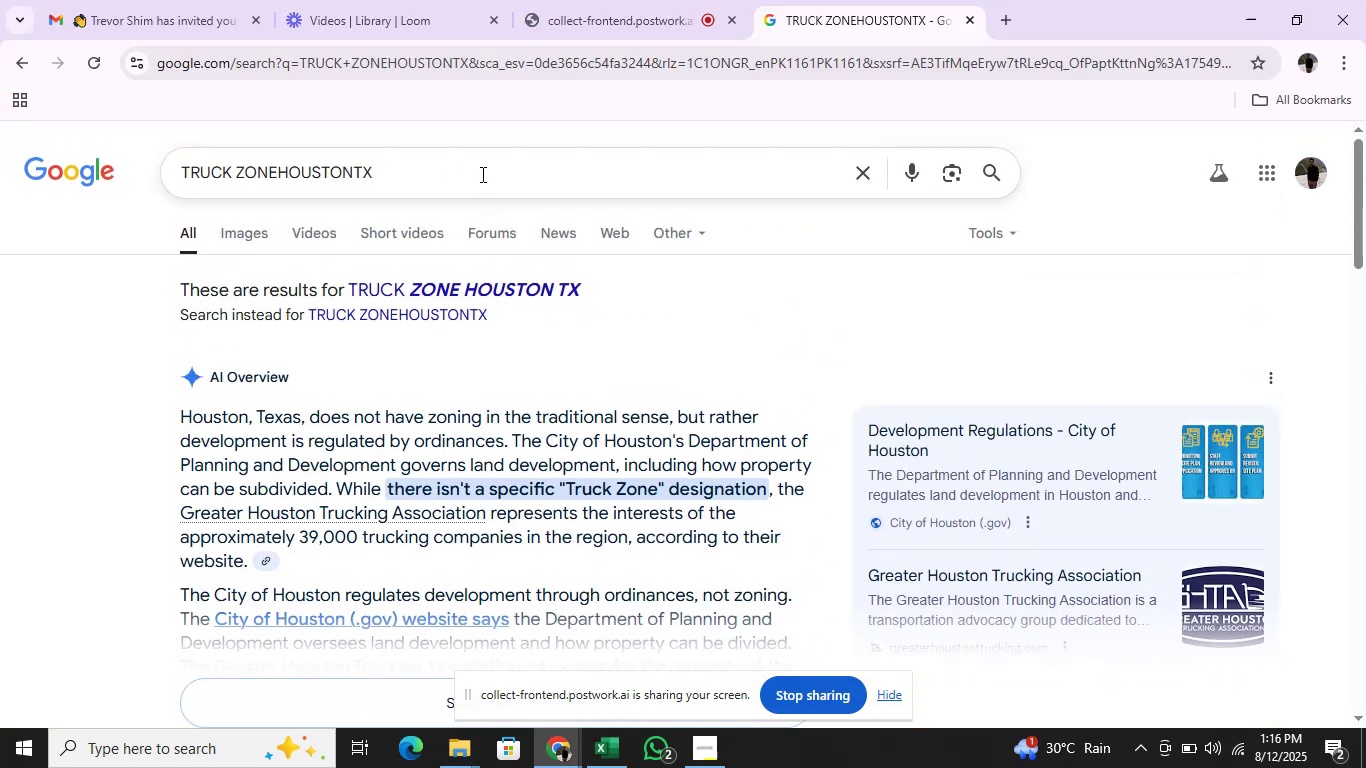 
left_click([481, 174])
 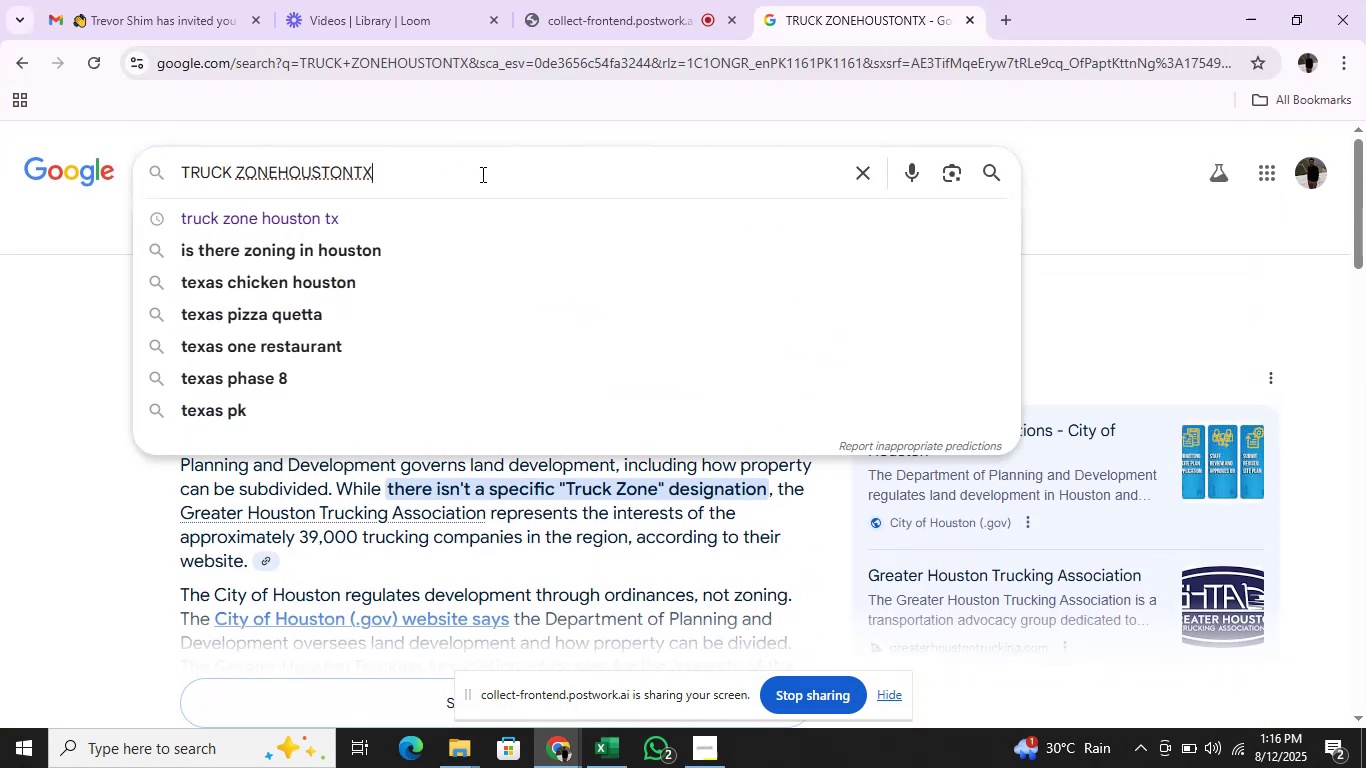 
hold_key(key=Backspace, duration=1.39)
 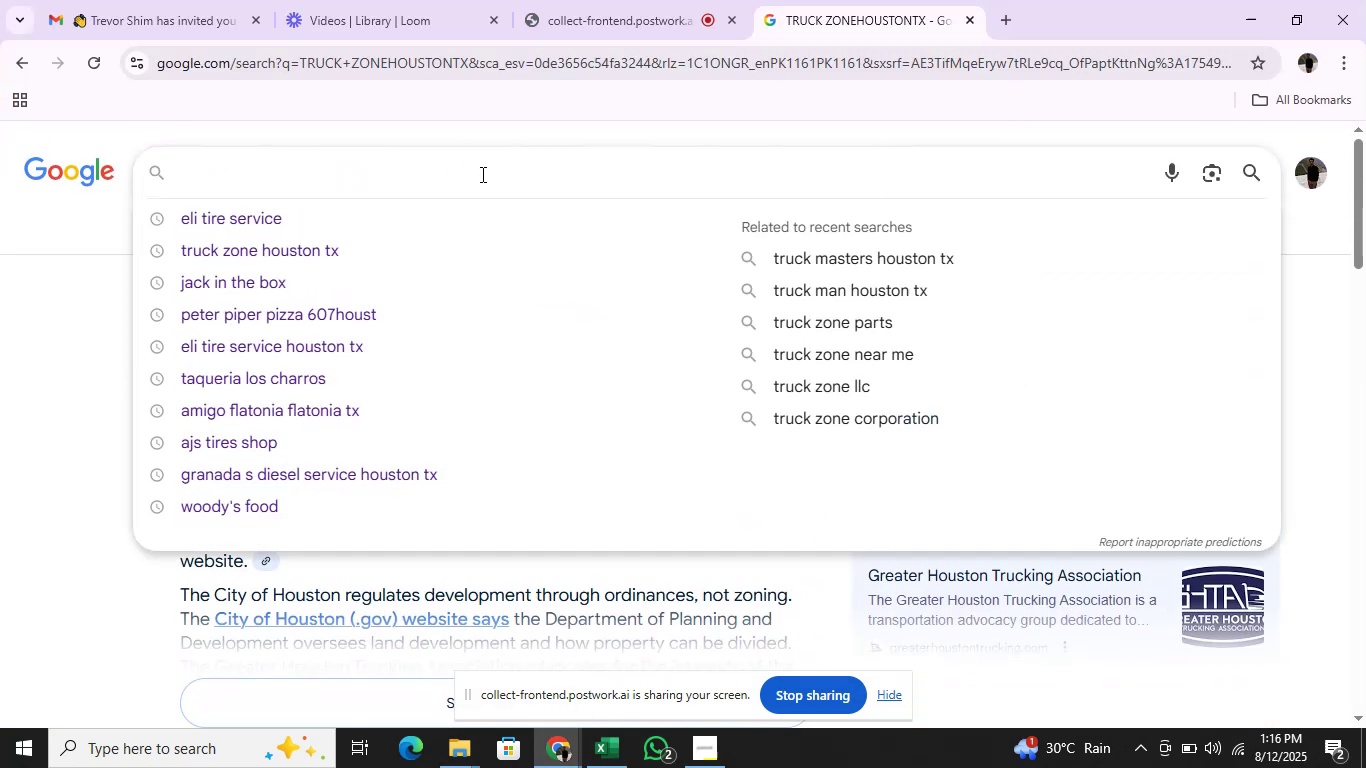 
key(Control+V)
 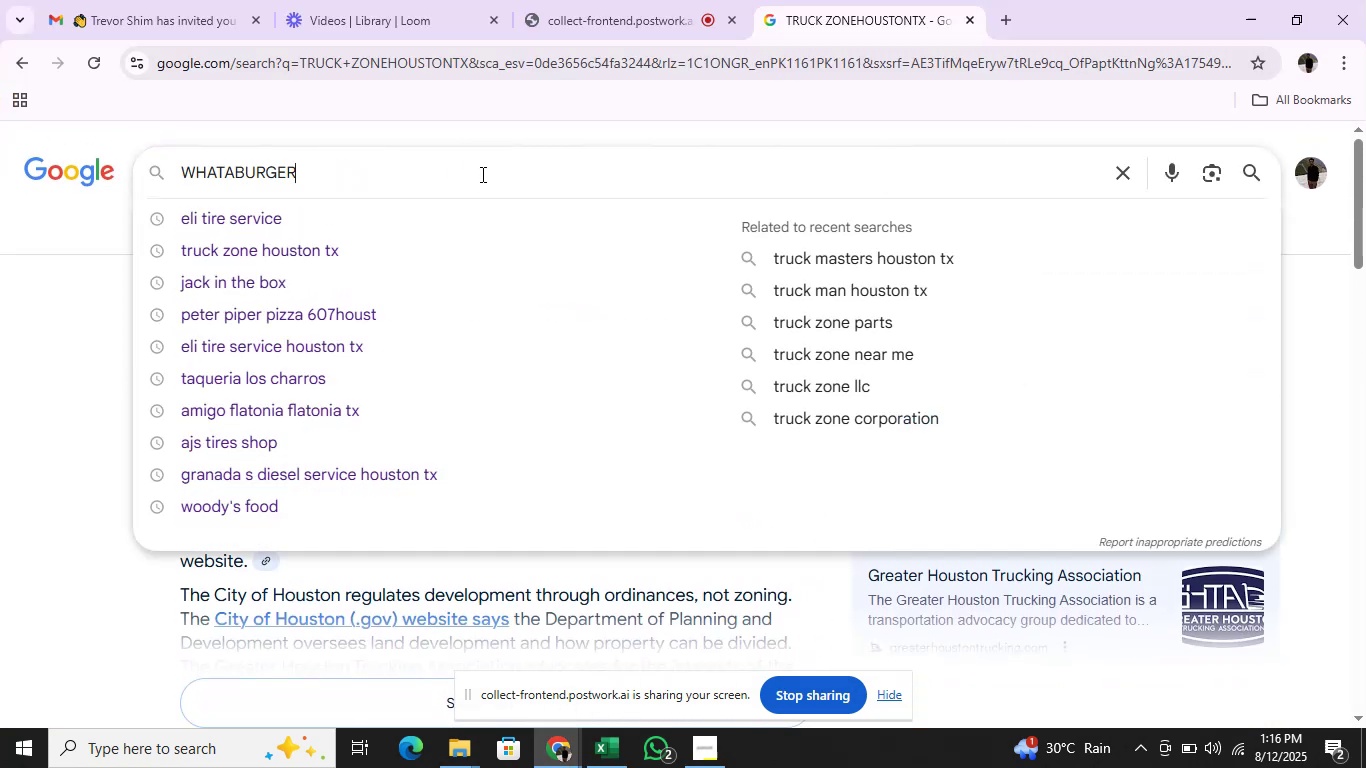 
key(Enter)
 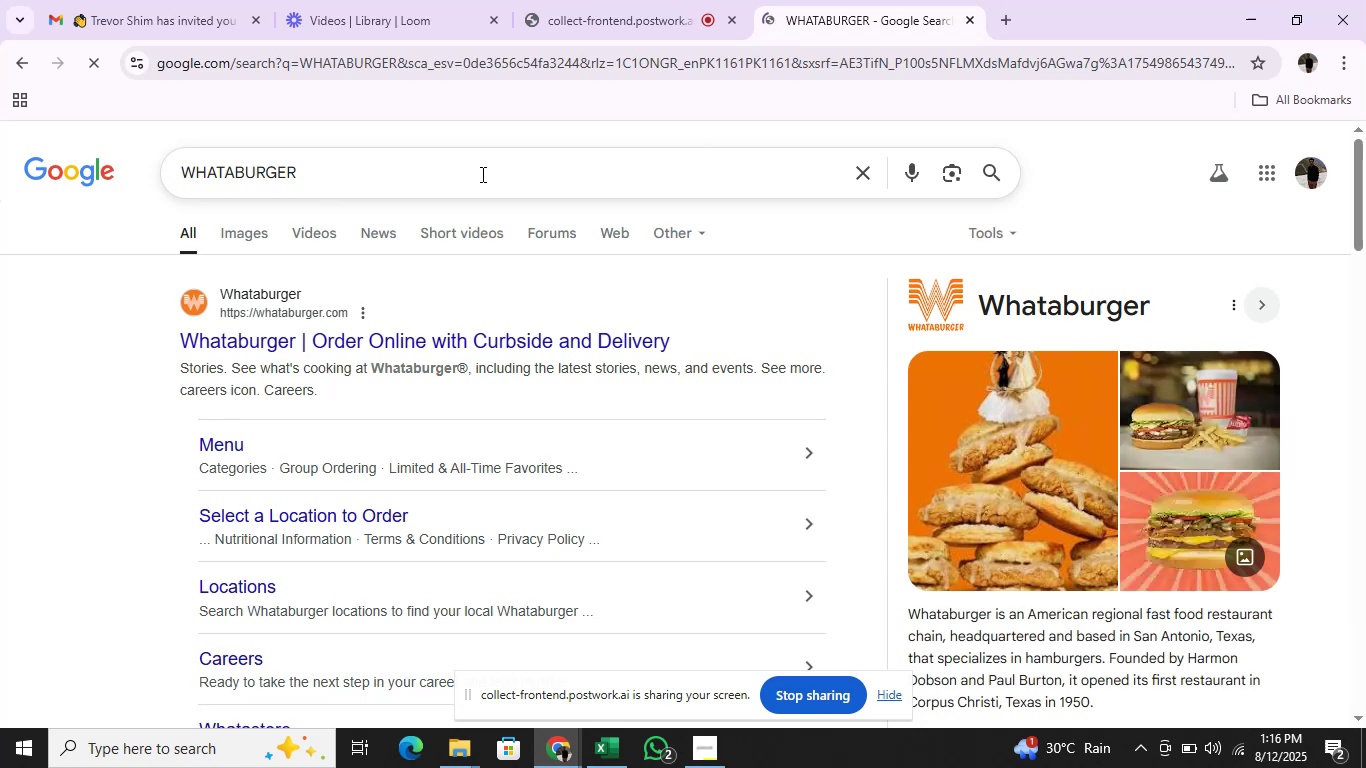 
key(Alt+AltLeft)
 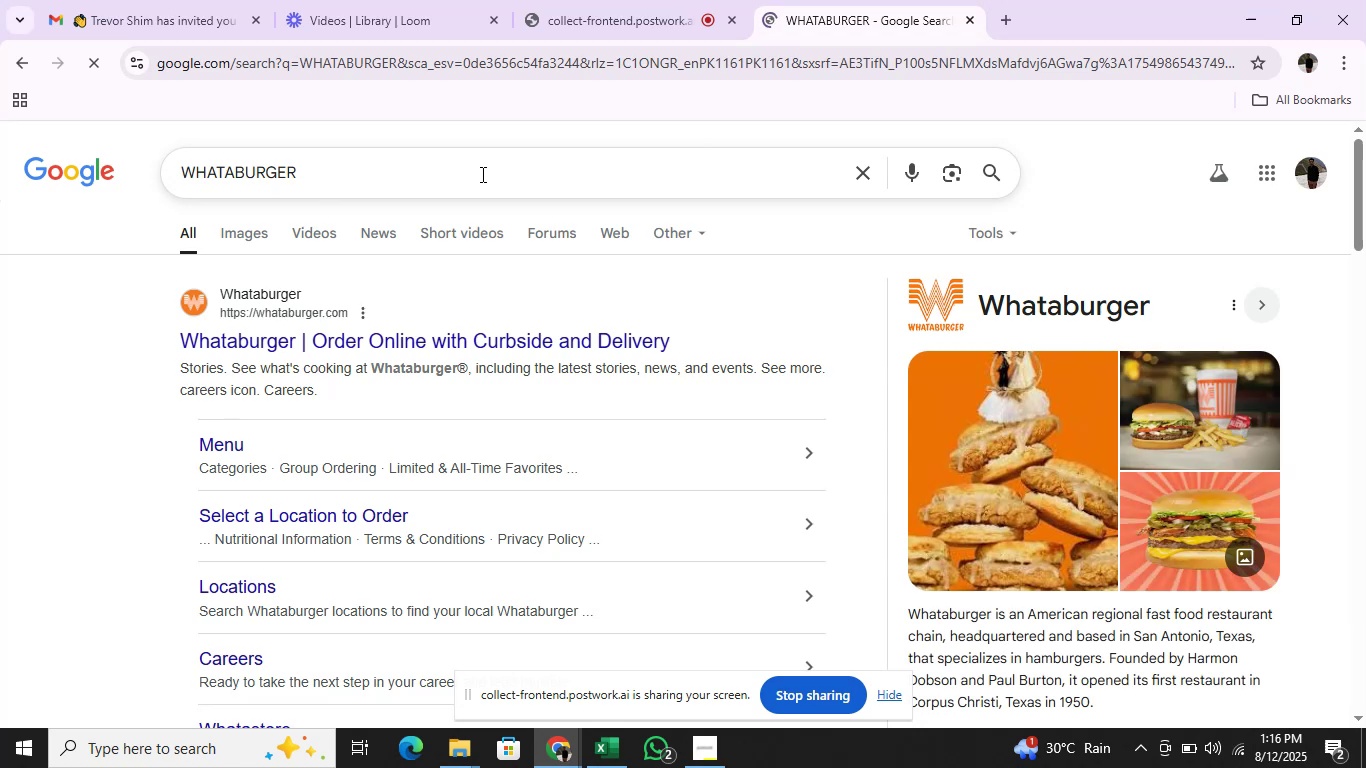 
key(Alt+Tab)
 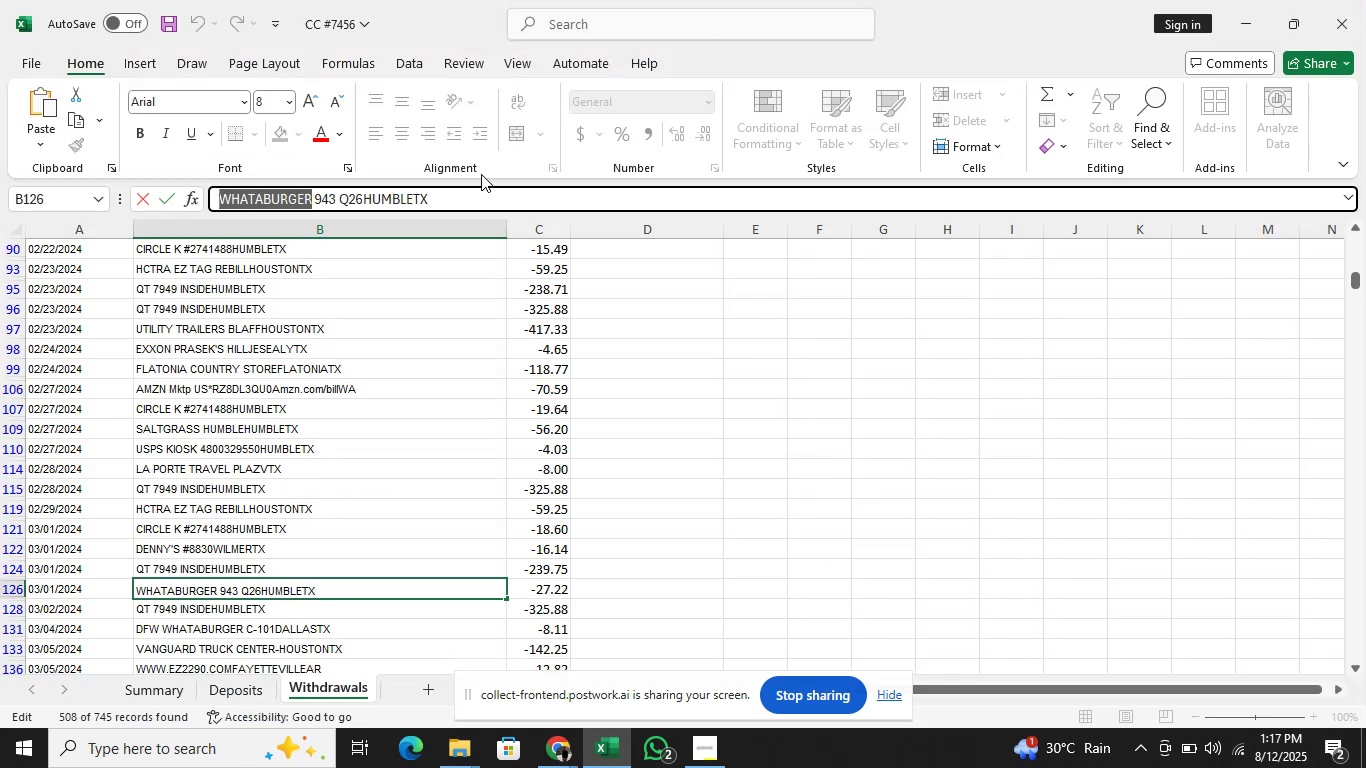 
hold_key(key=ArrowUp, duration=0.43)
 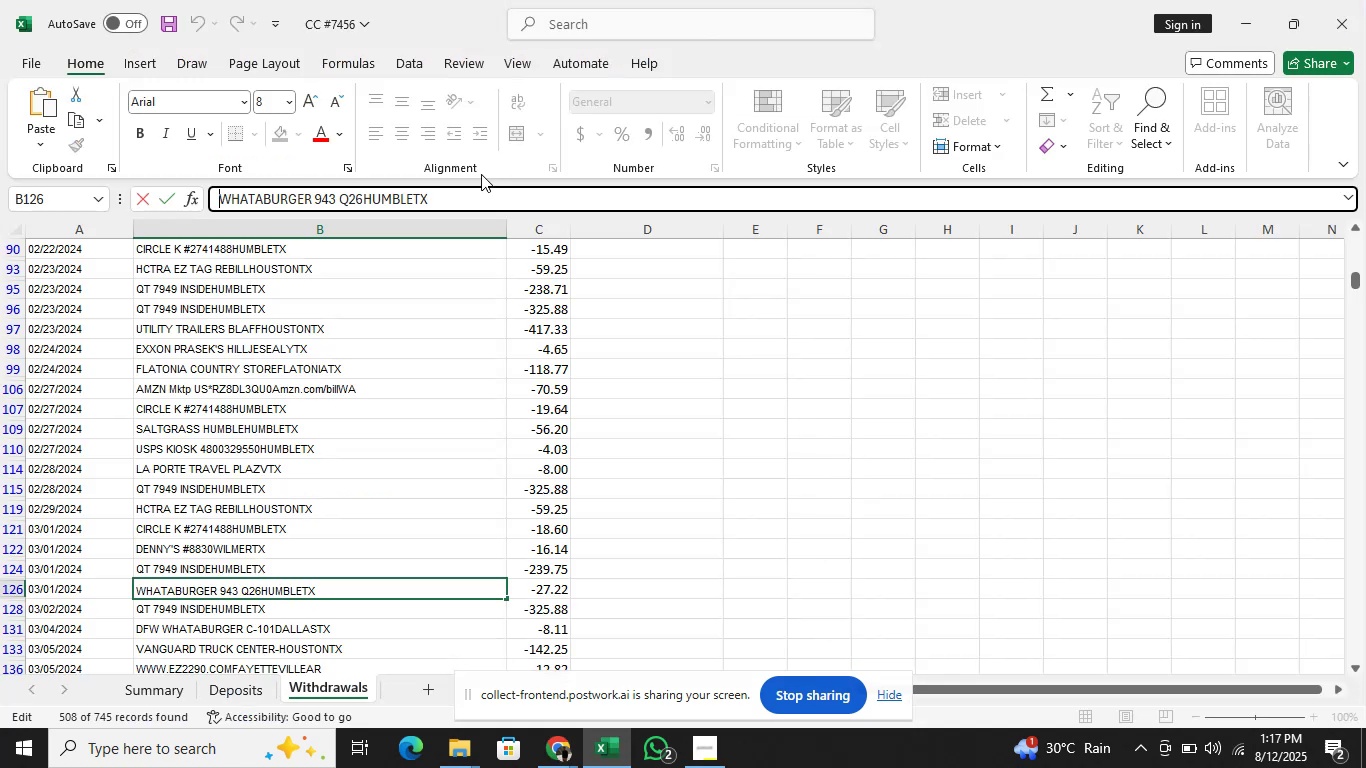 
key(ArrowUp)
 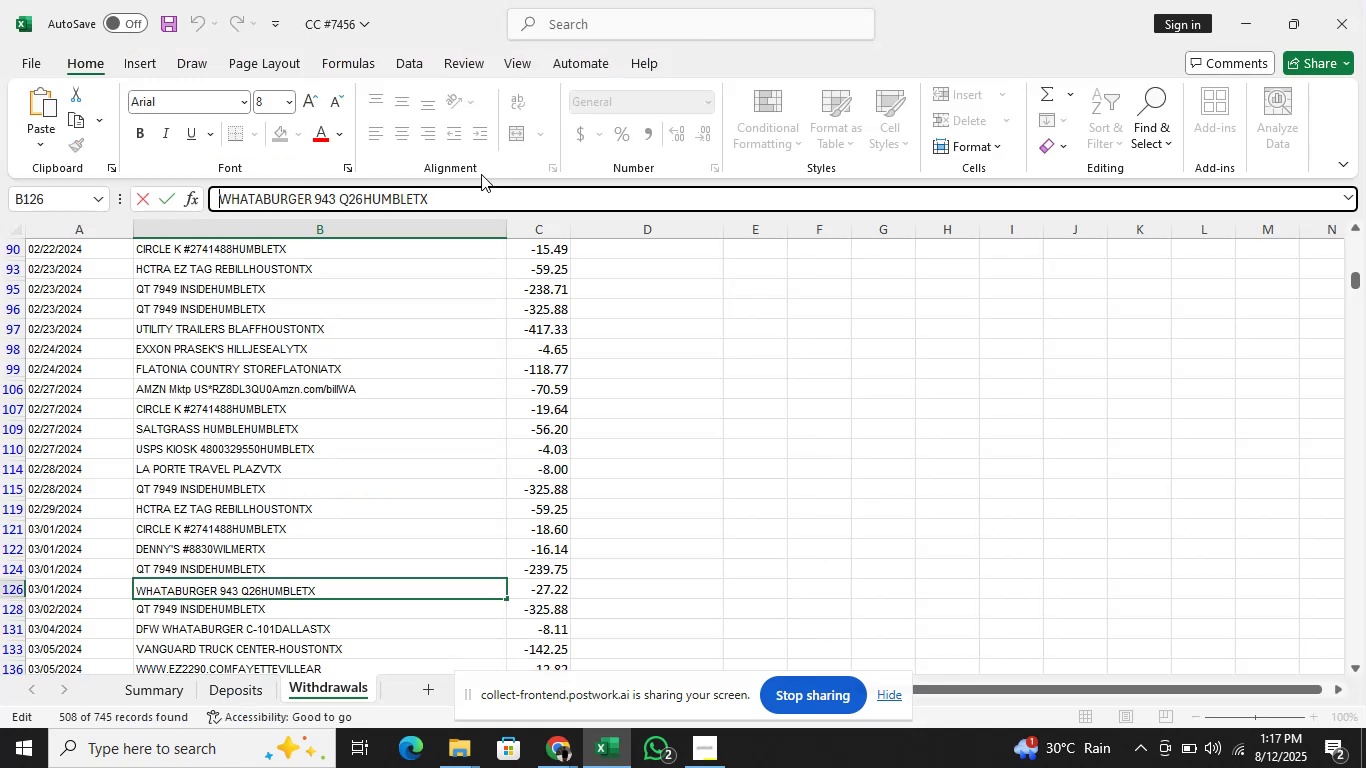 
left_click([326, 412])
 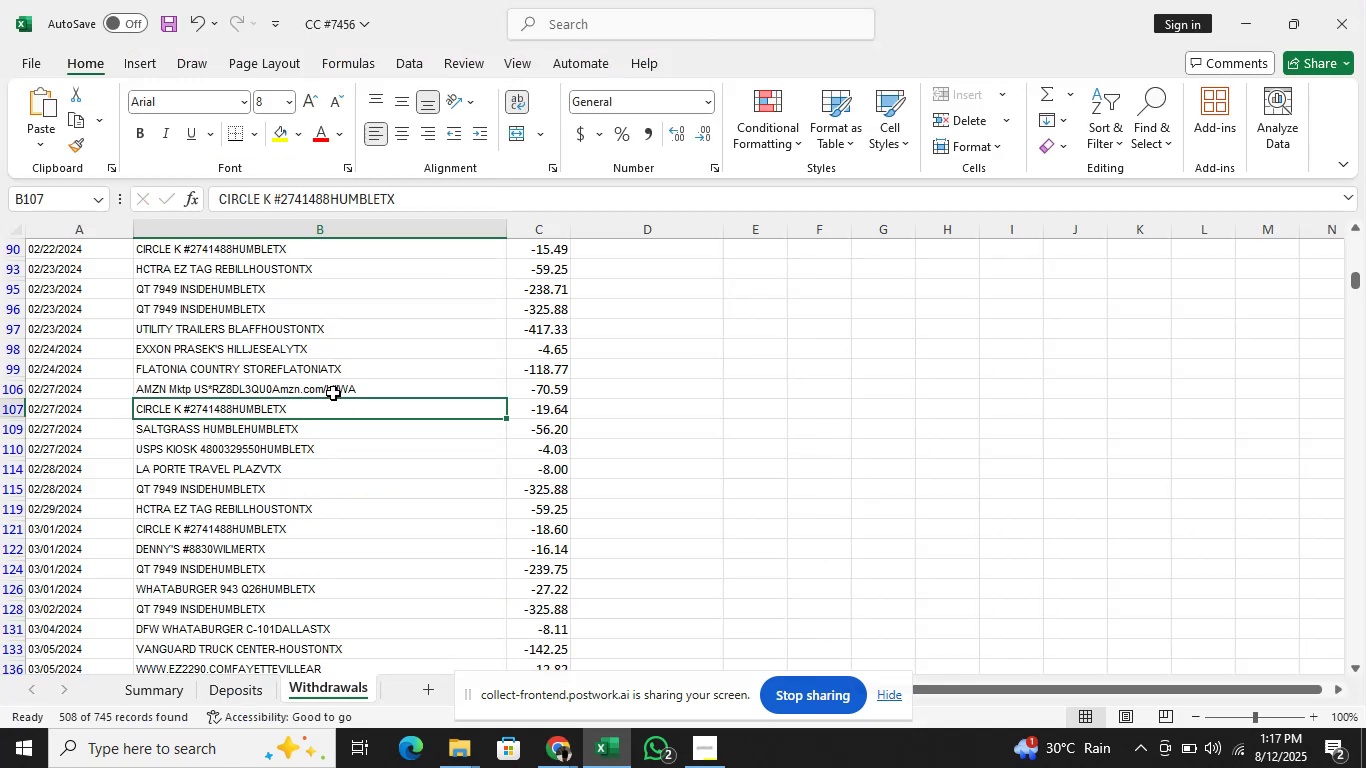 
key(Control+ArrowUp)
 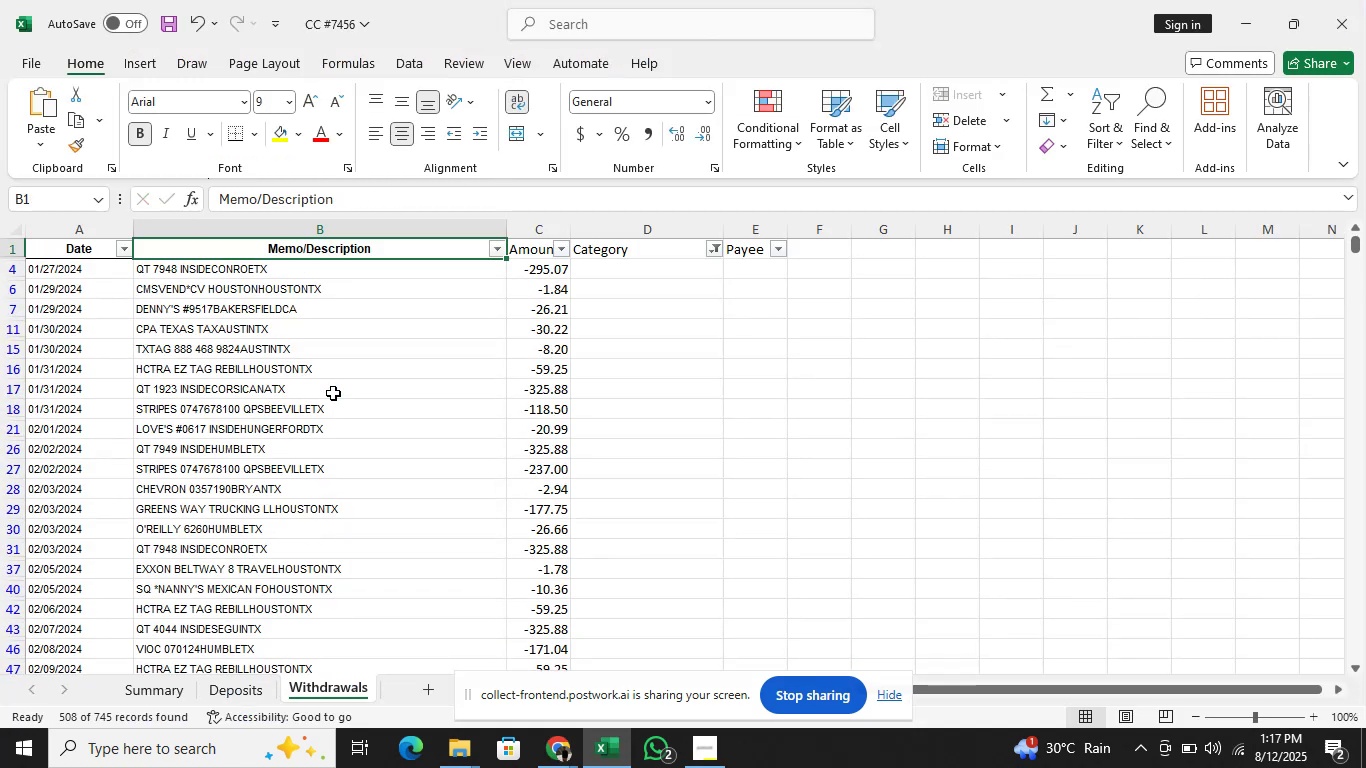 
key(Alt+AltLeft)
 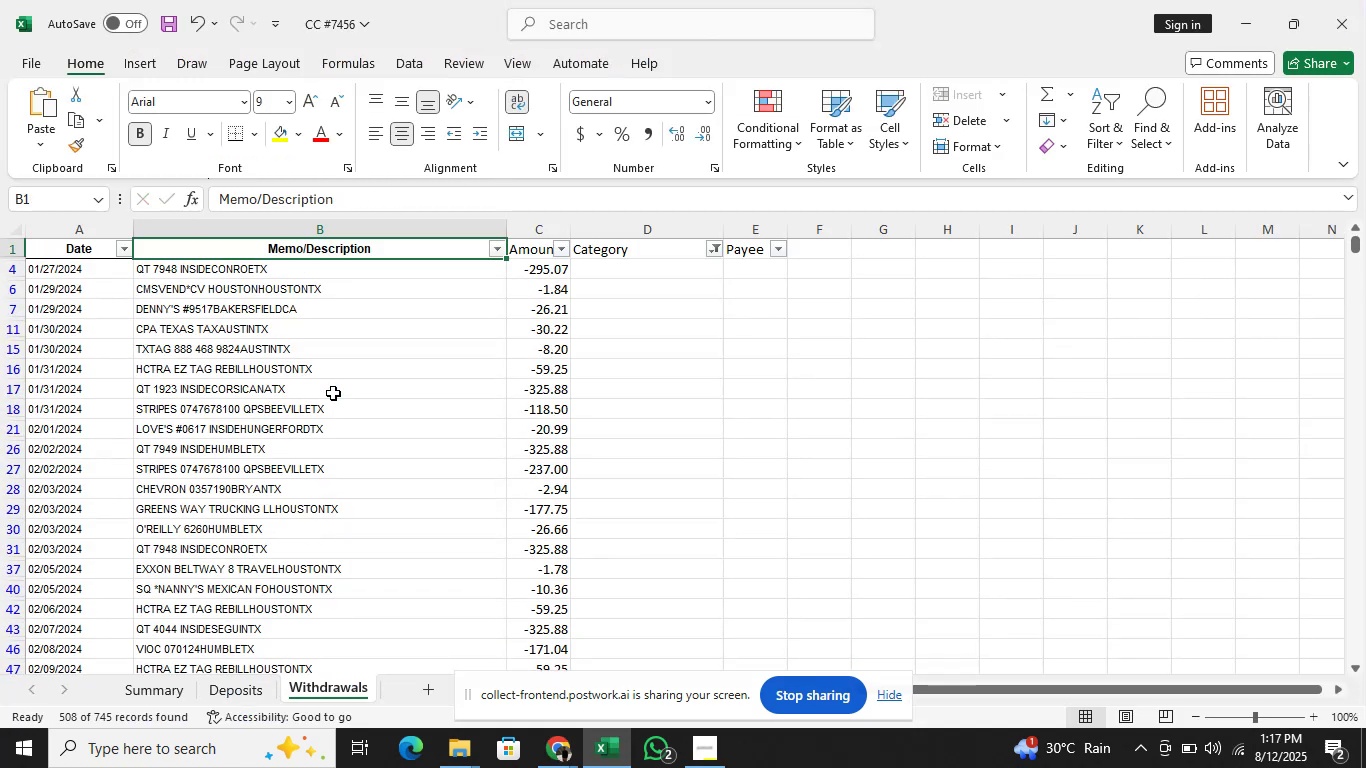 
key(Alt+ArrowDown)
 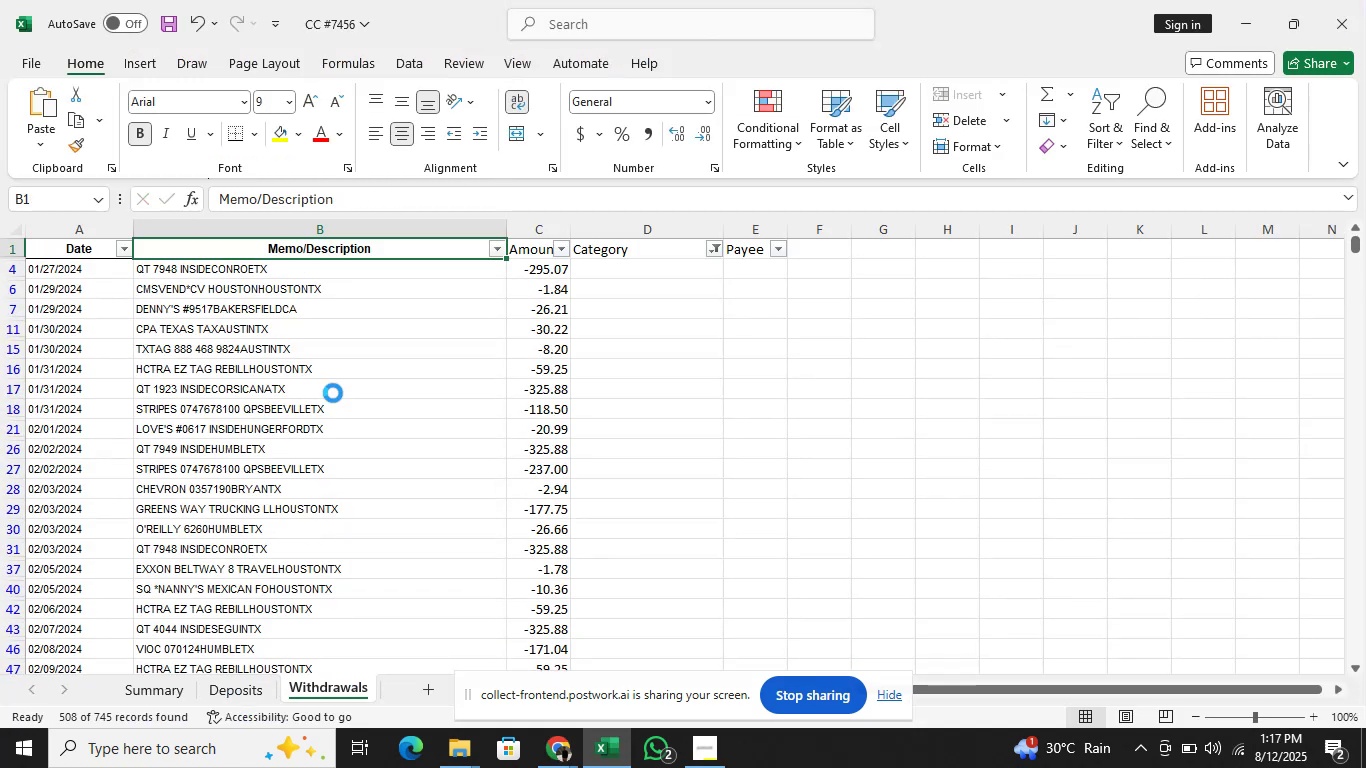 
key(ArrowDown)
 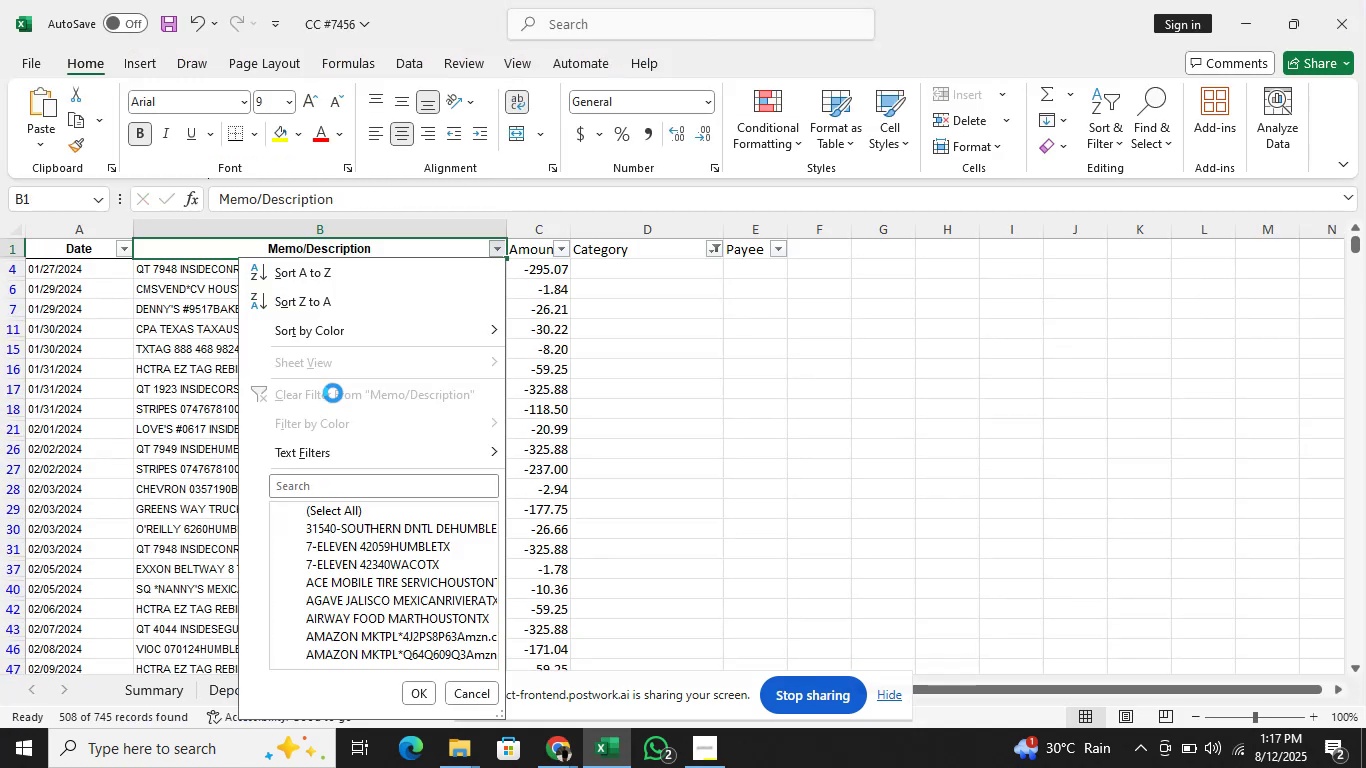 
key(ArrowDown)
 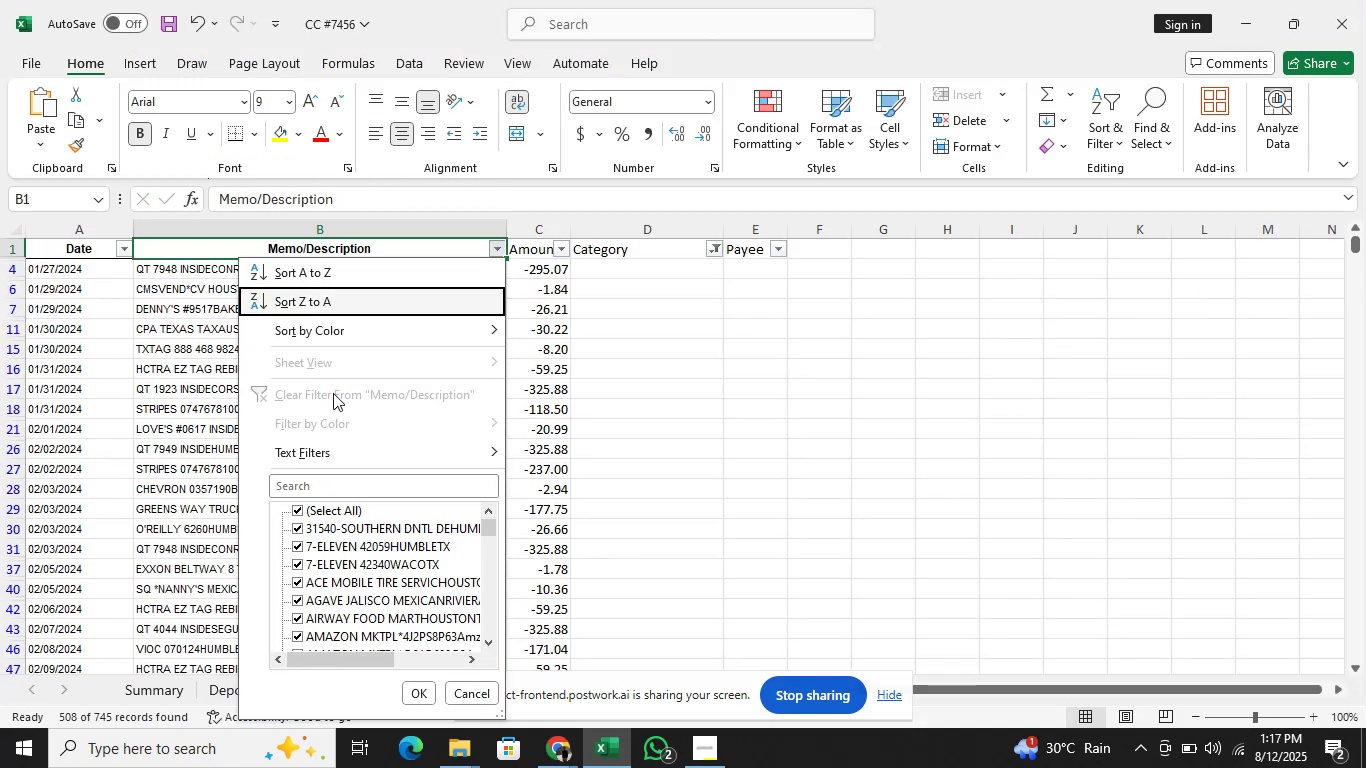 
key(ArrowDown)
 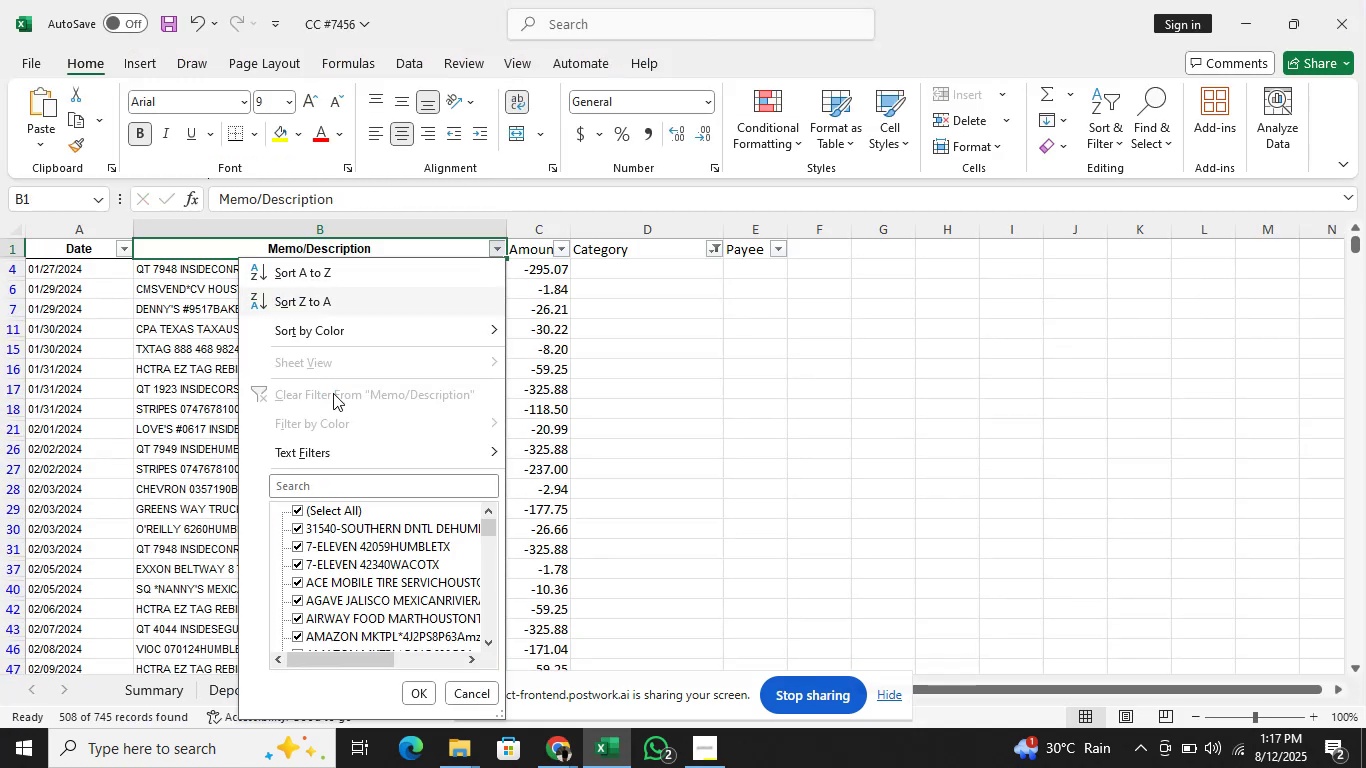 
key(ArrowDown)
 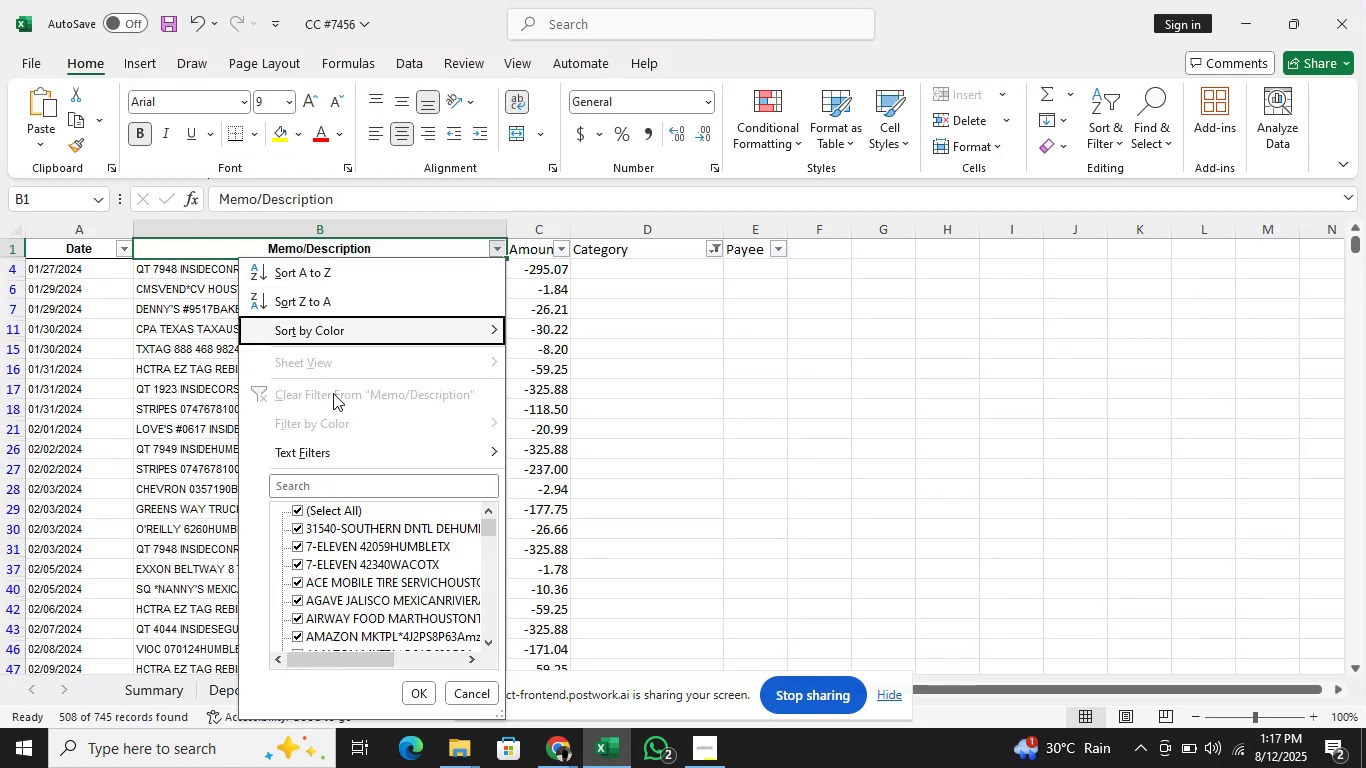 
key(ArrowDown)
 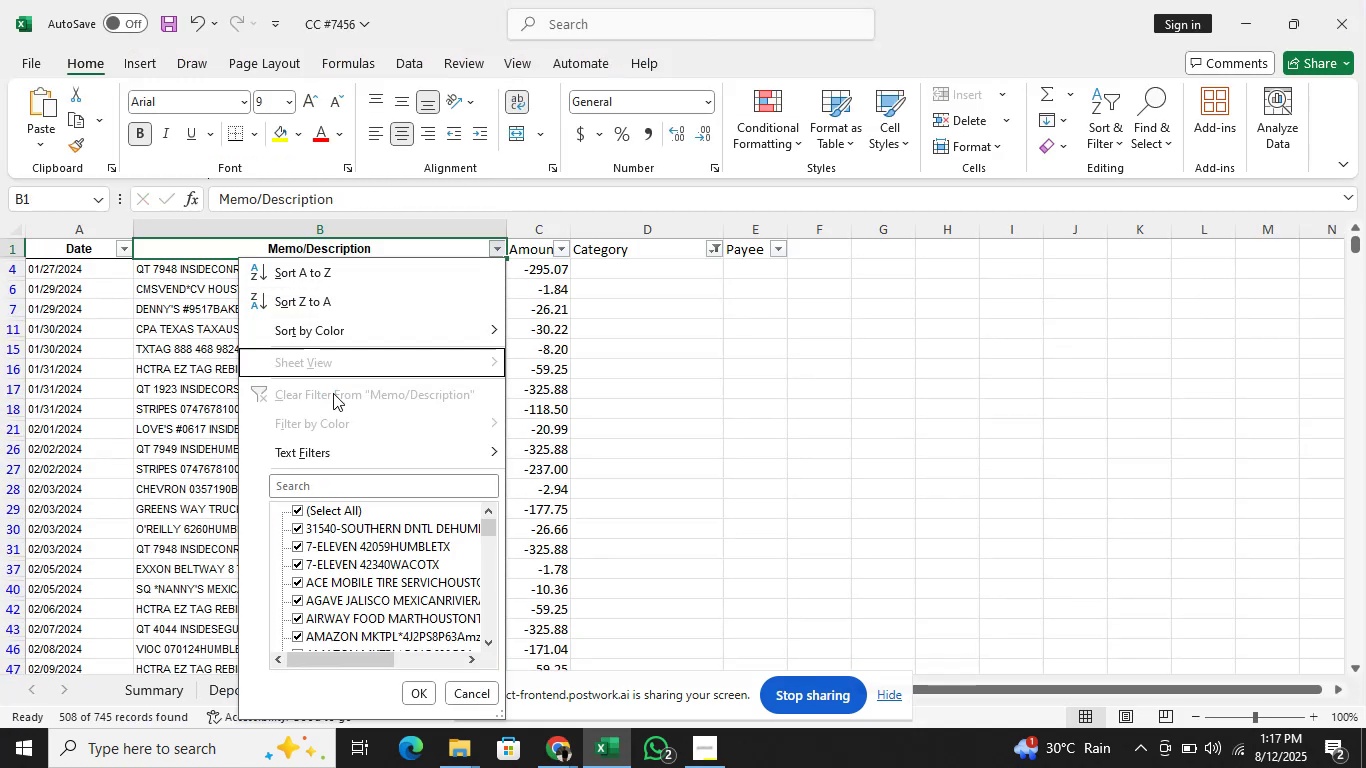 
key(ArrowDown)
 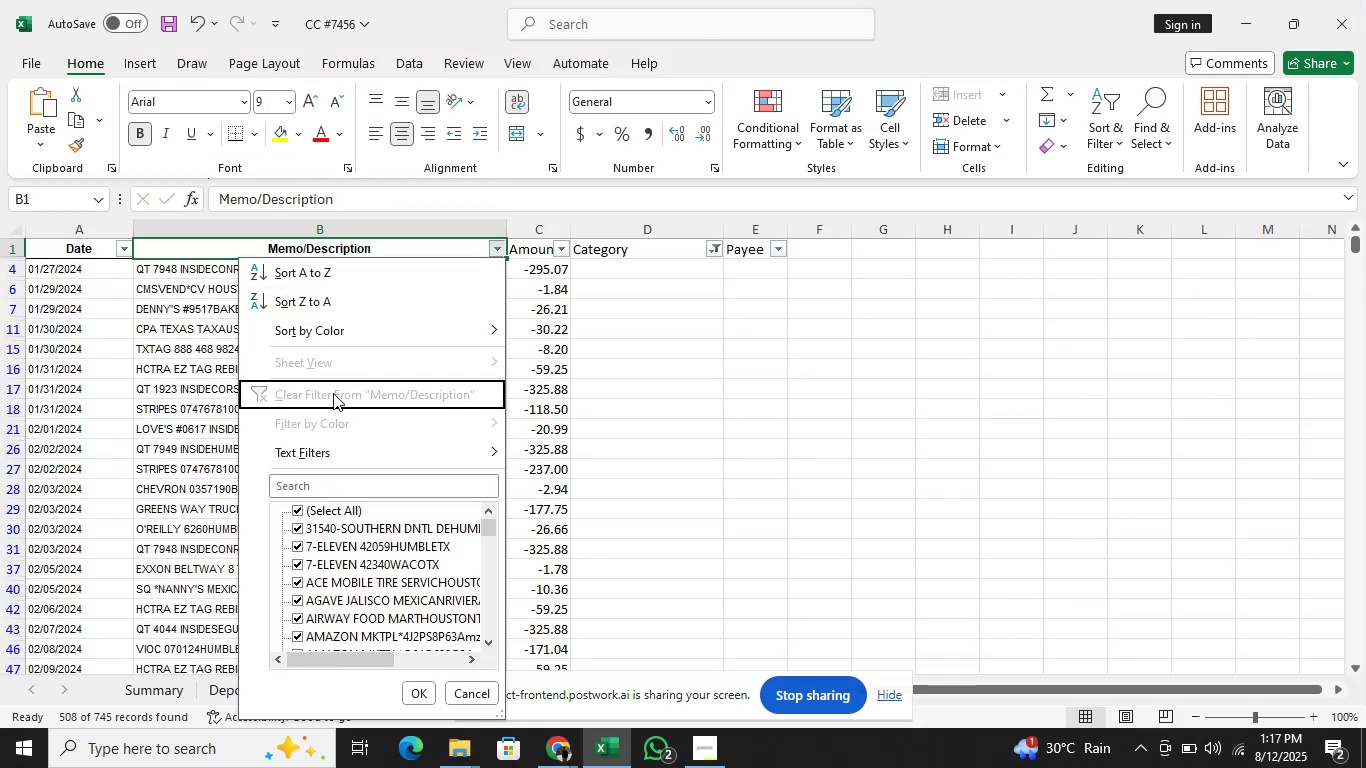 
key(ArrowDown)
 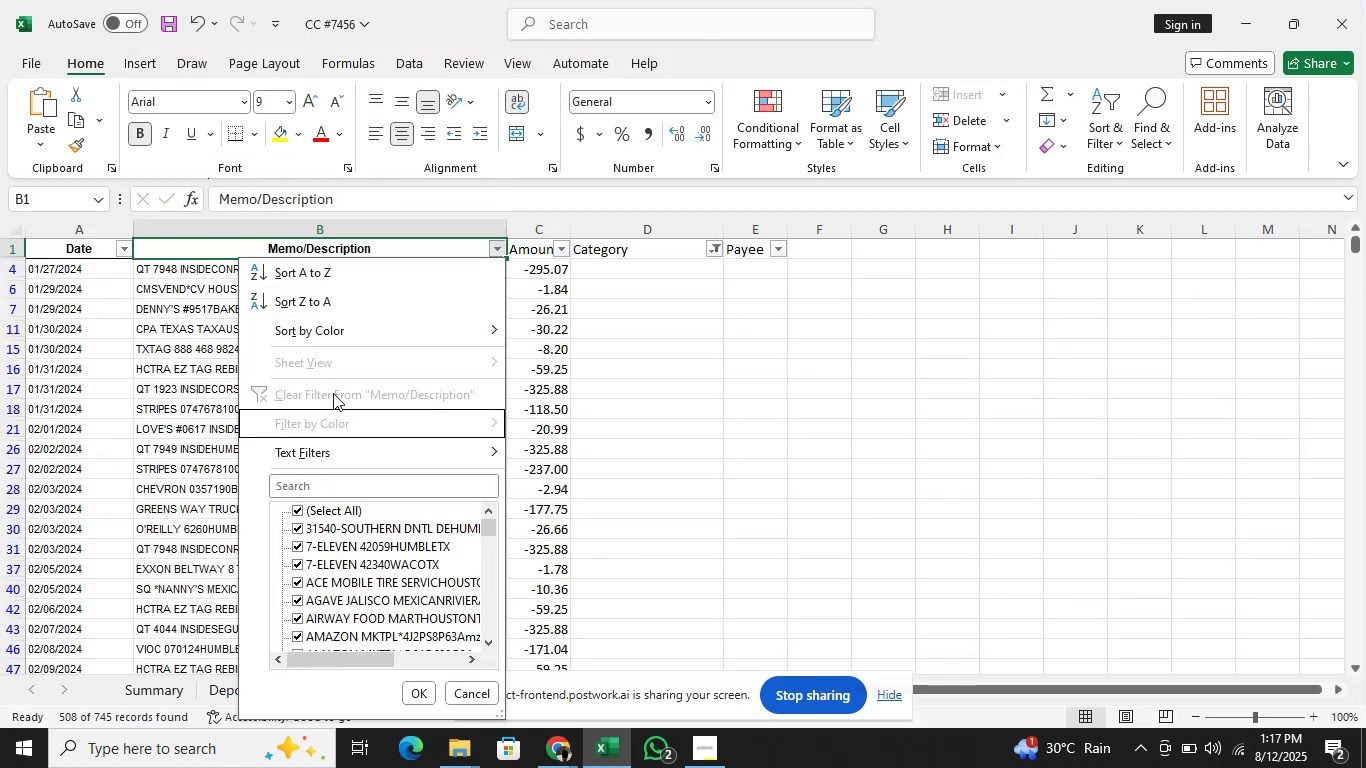 
key(ArrowDown)
 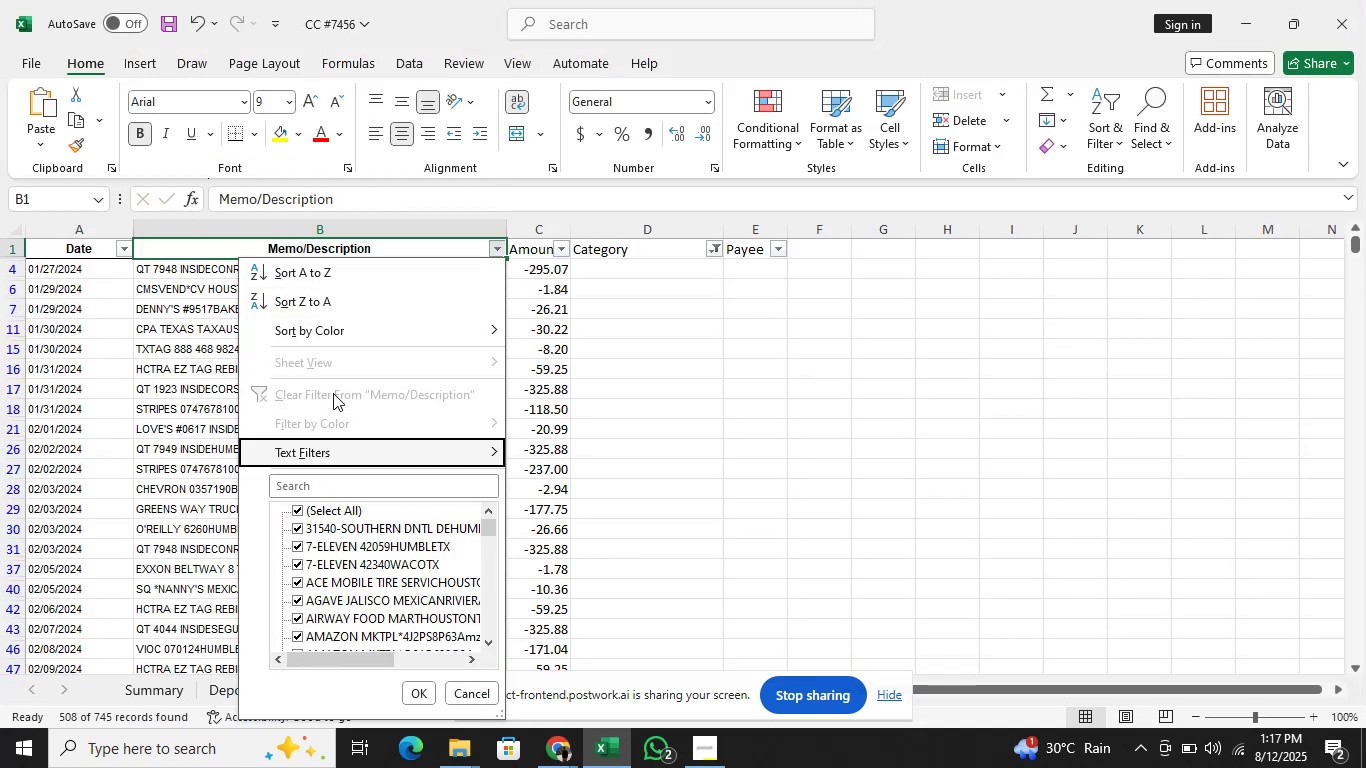 
key(ArrowDown)
 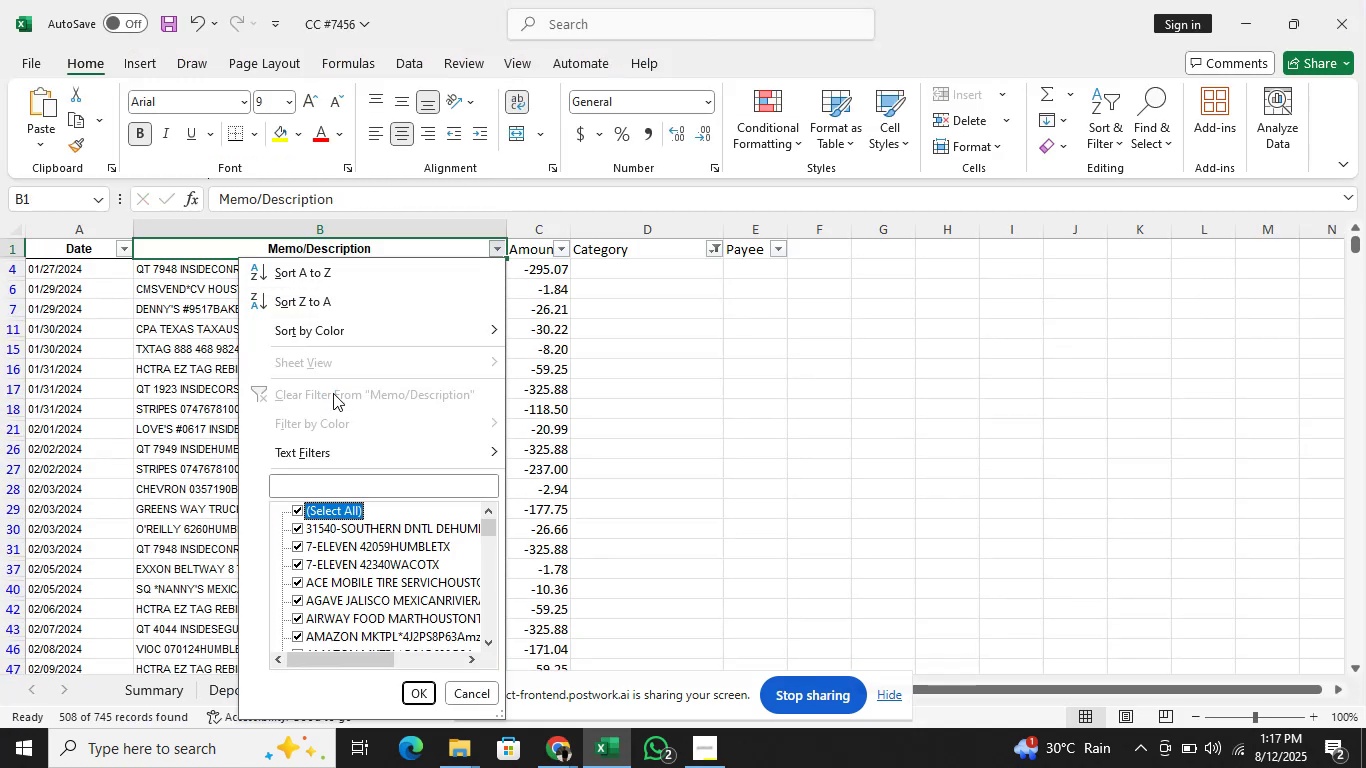 
key(Space)
 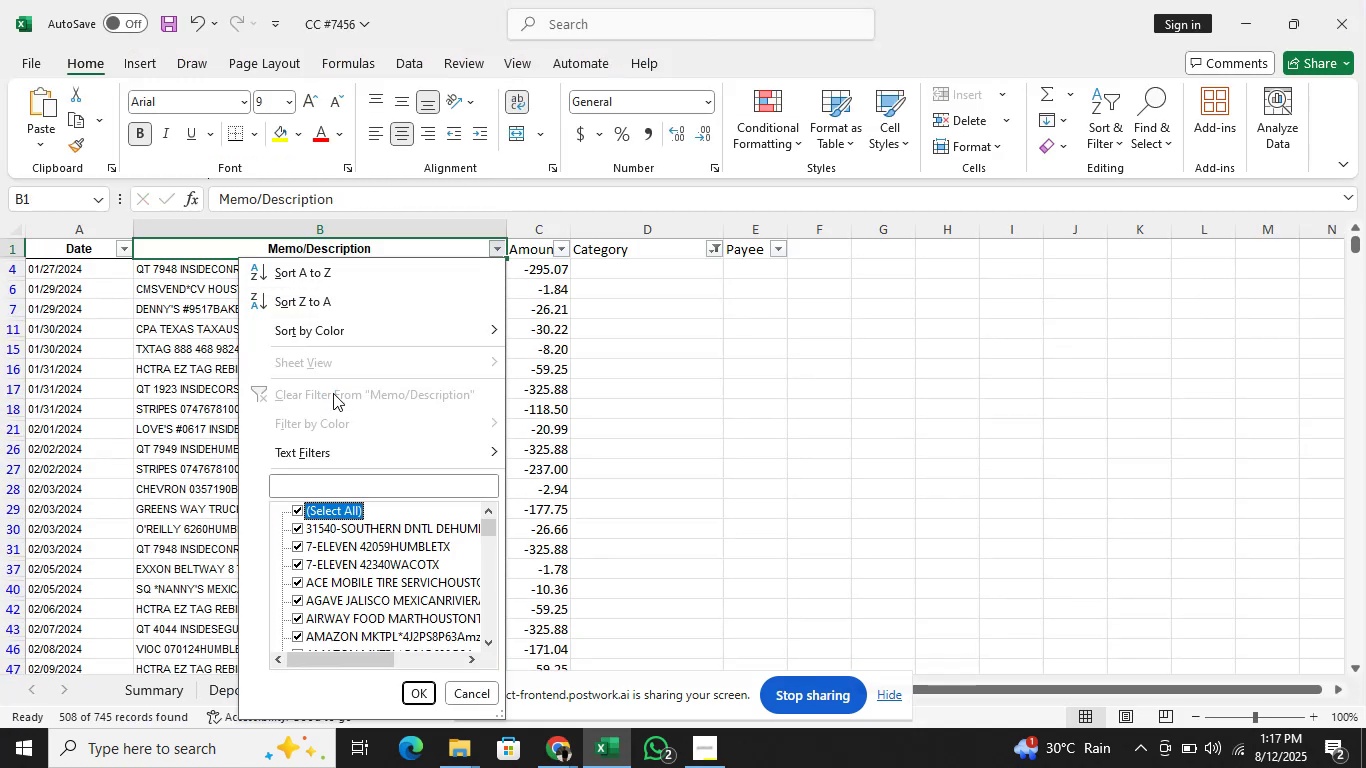 
key(ArrowUp)
 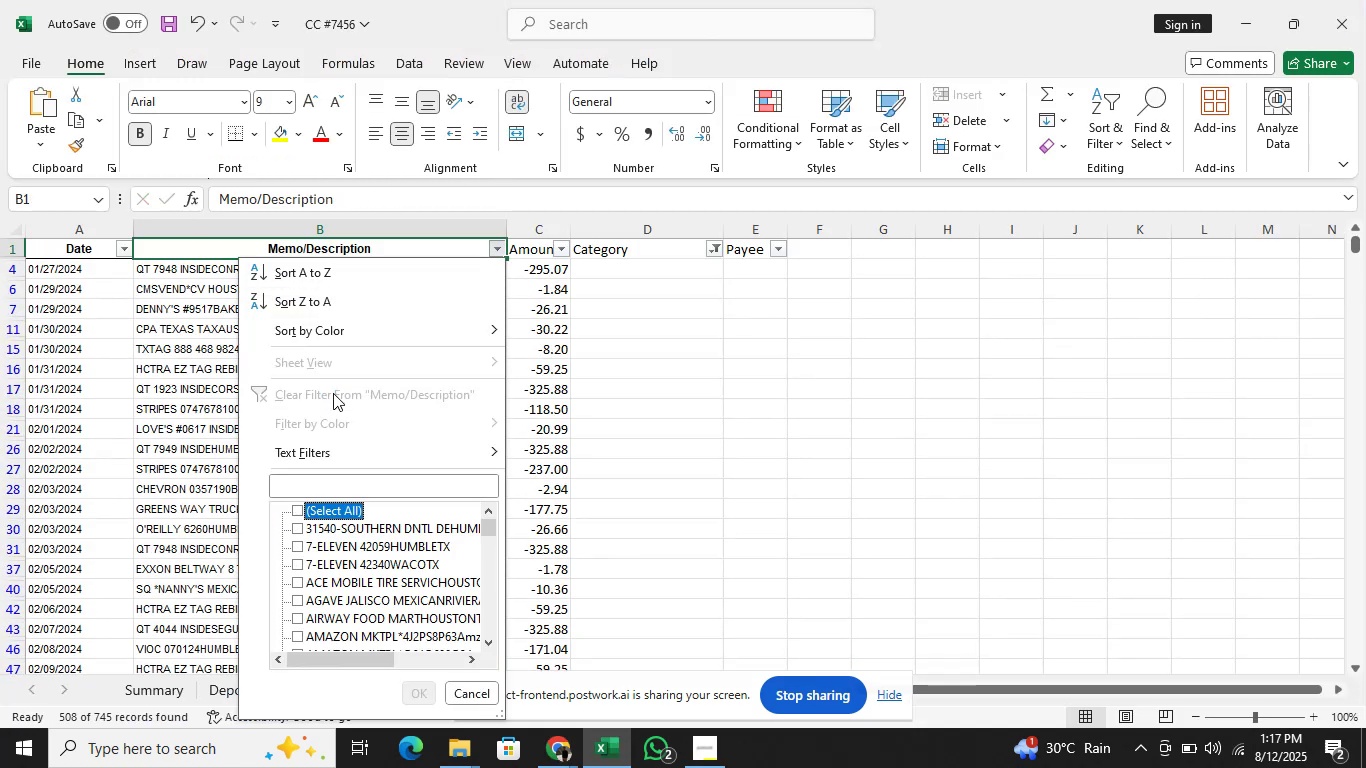 
key(Space)
 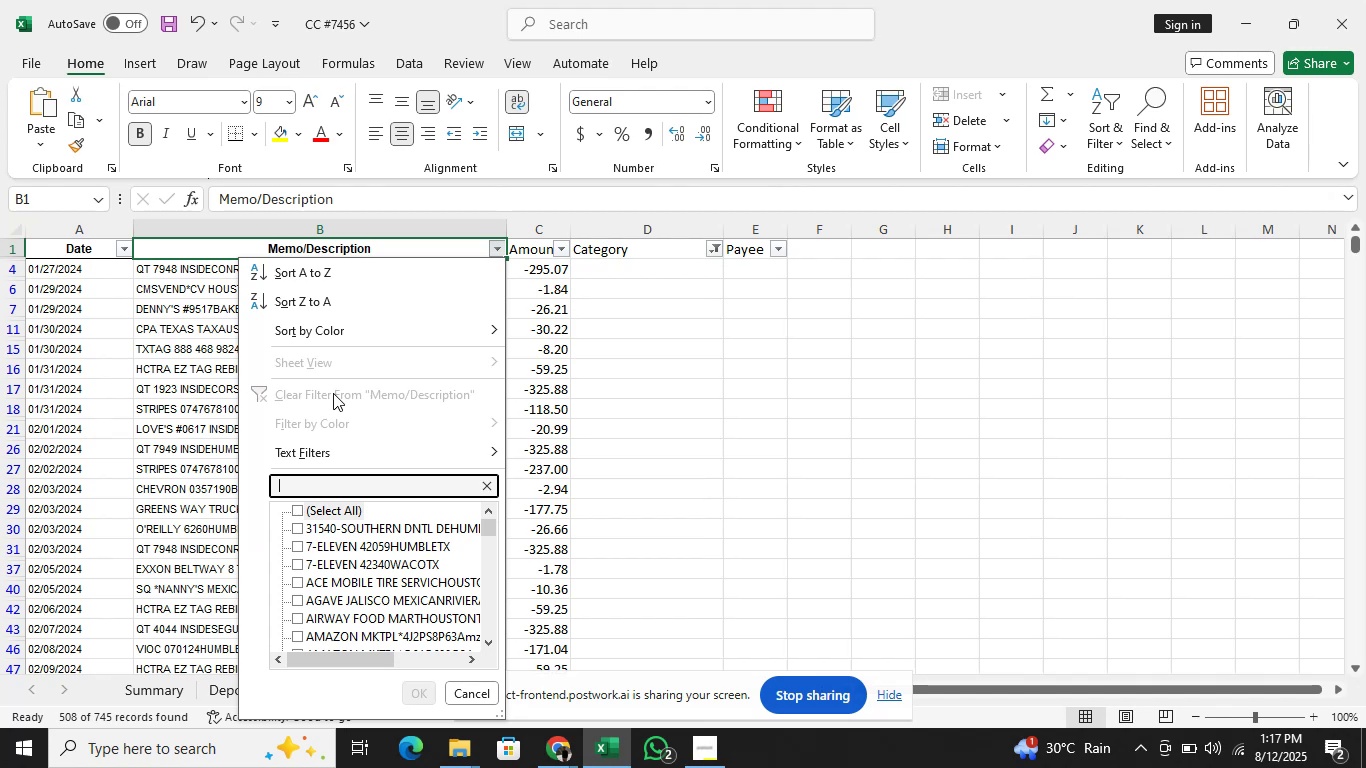 
key(Control+ControlLeft)
 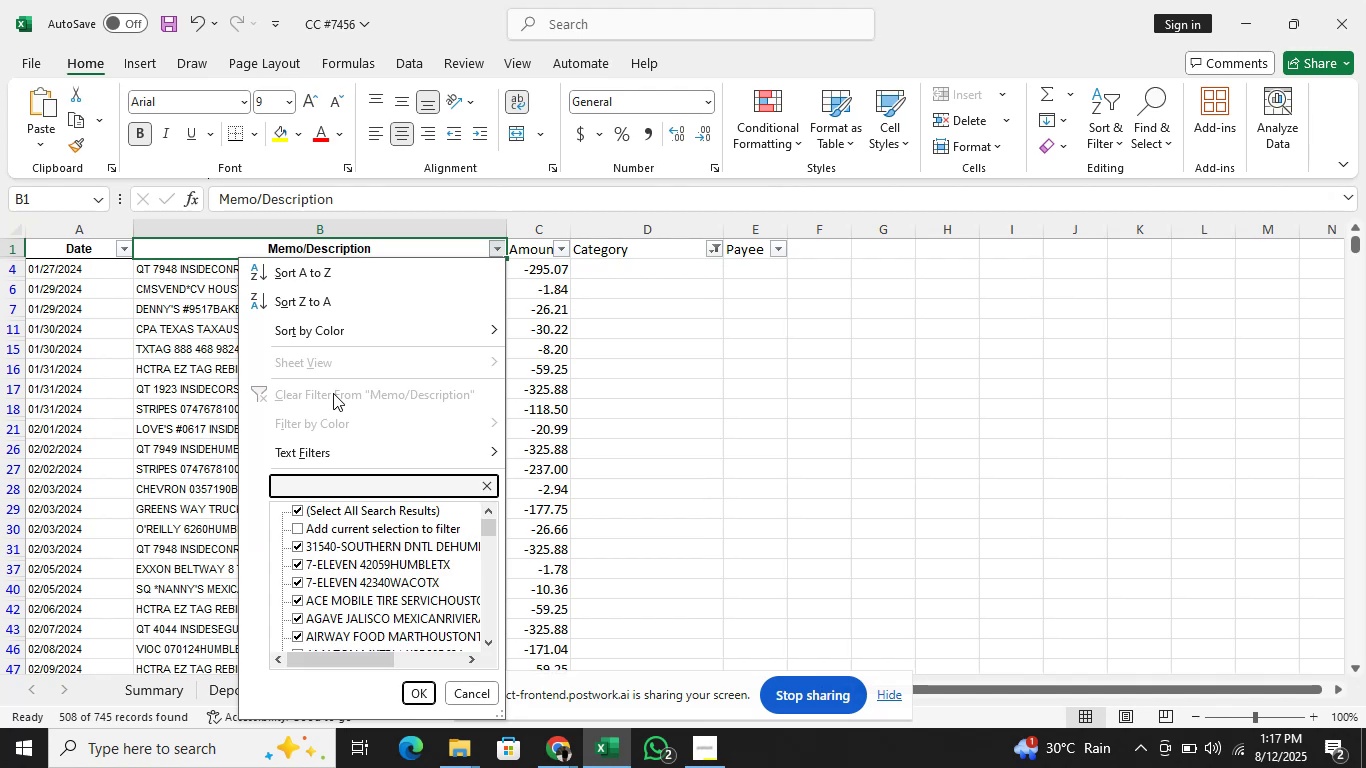 
key(Backspace)
 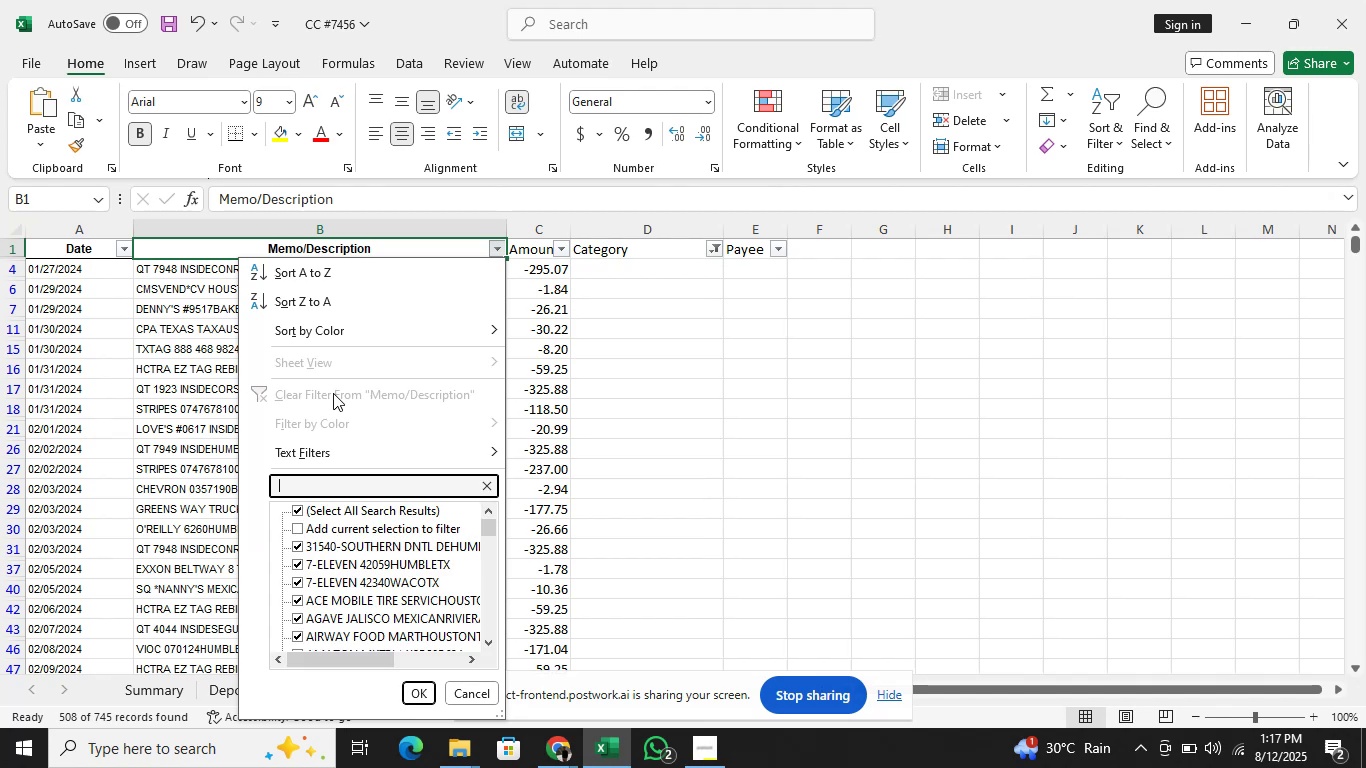 
key(Backspace)
 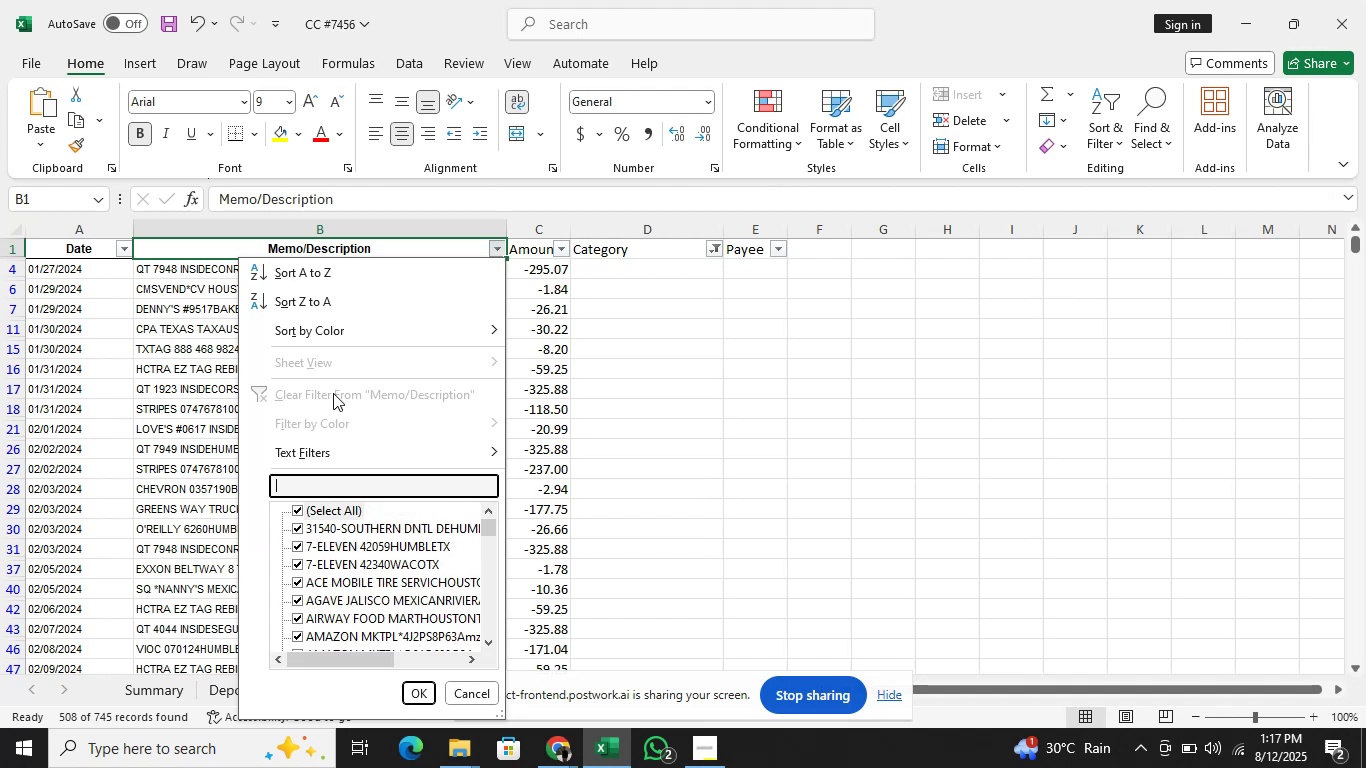 
key(Control+V)
 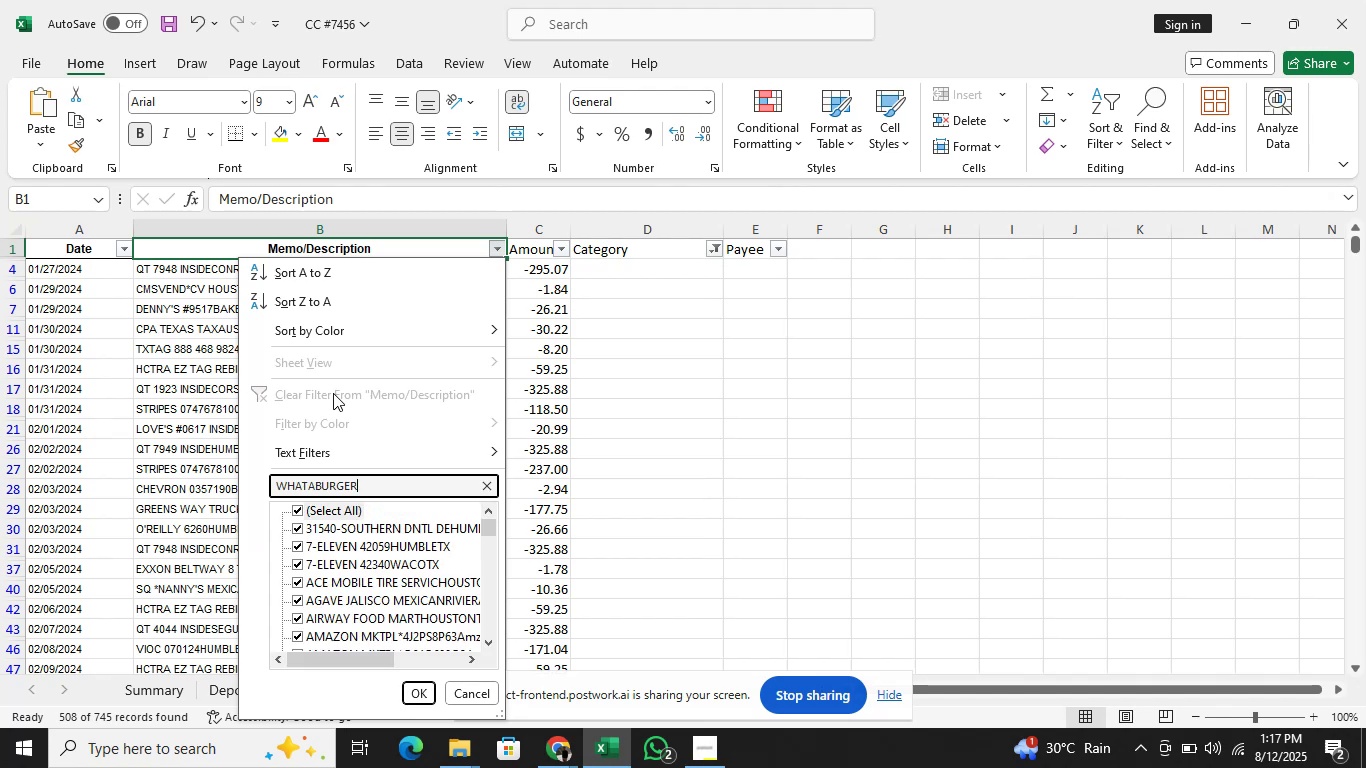 
key(Enter)
 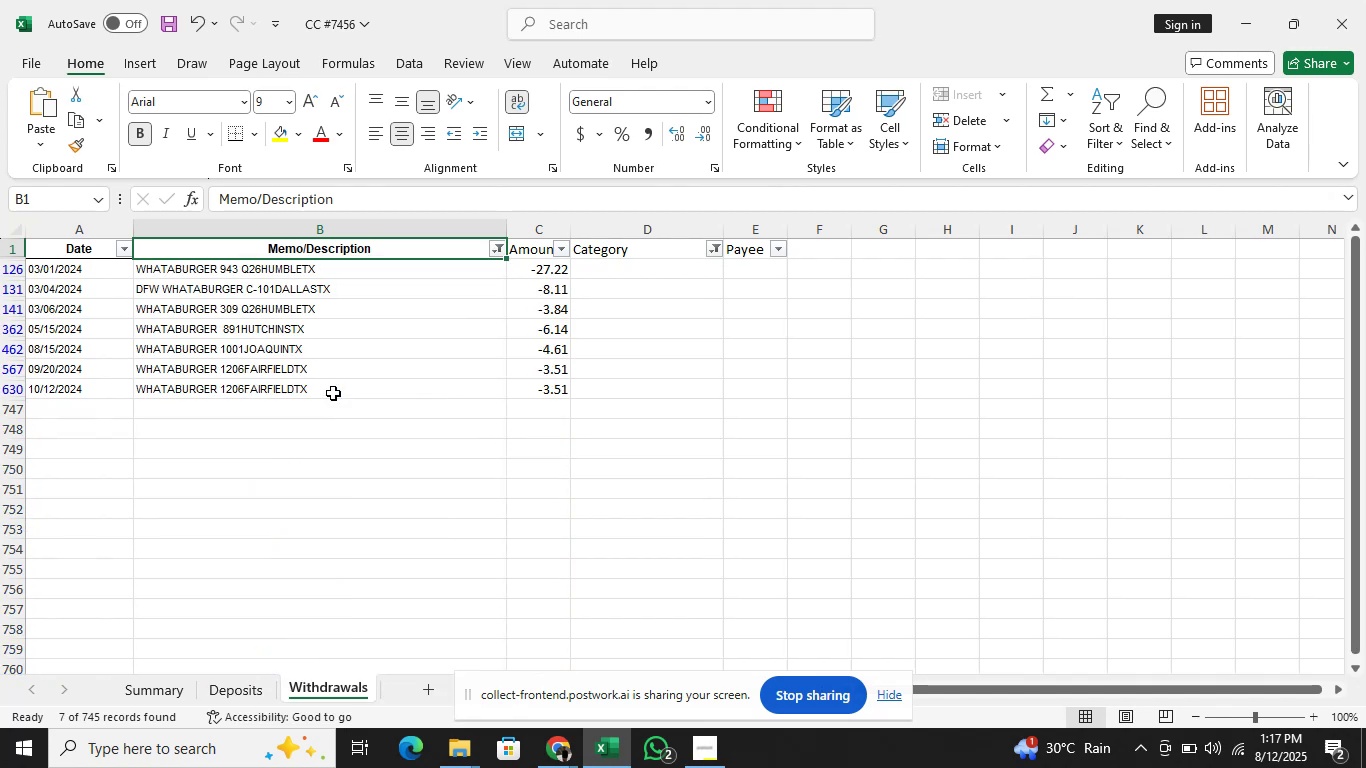 
key(ArrowRight)
 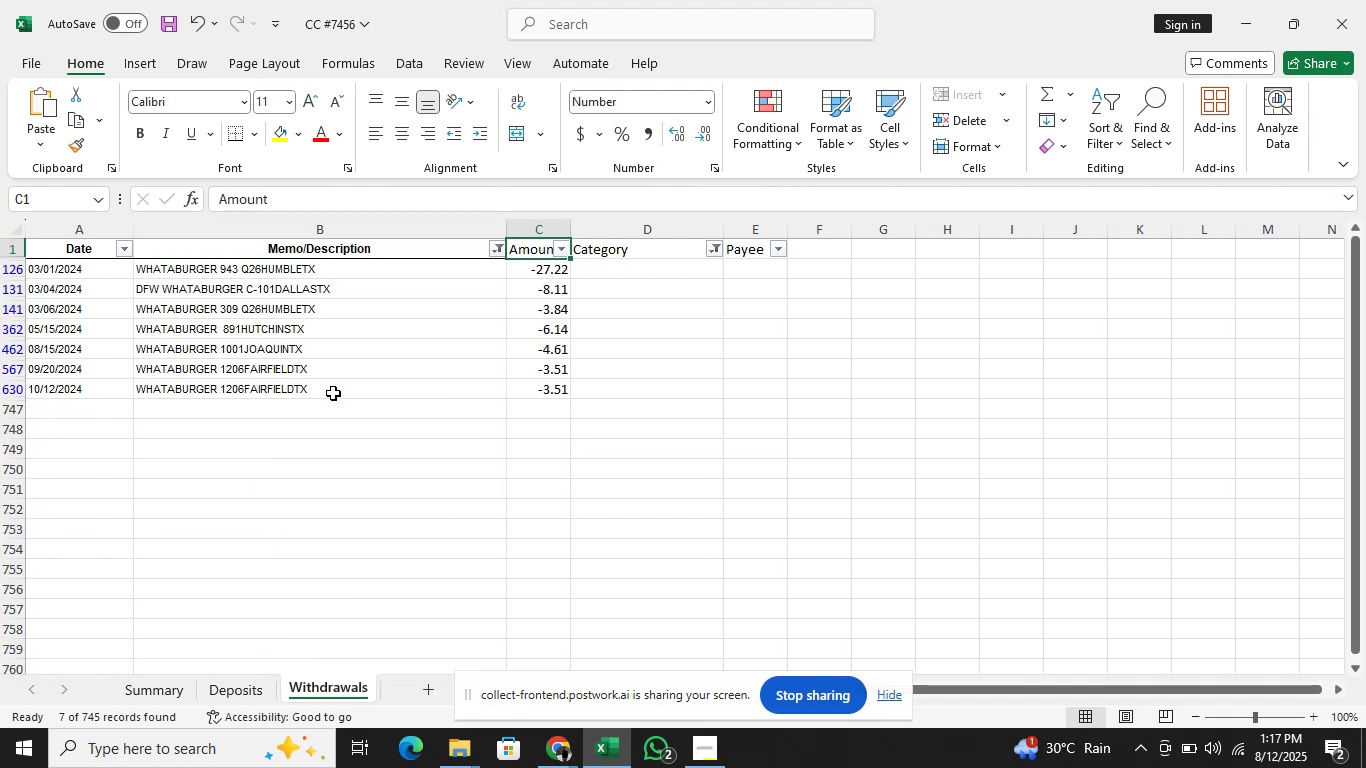 
key(ArrowDown)
 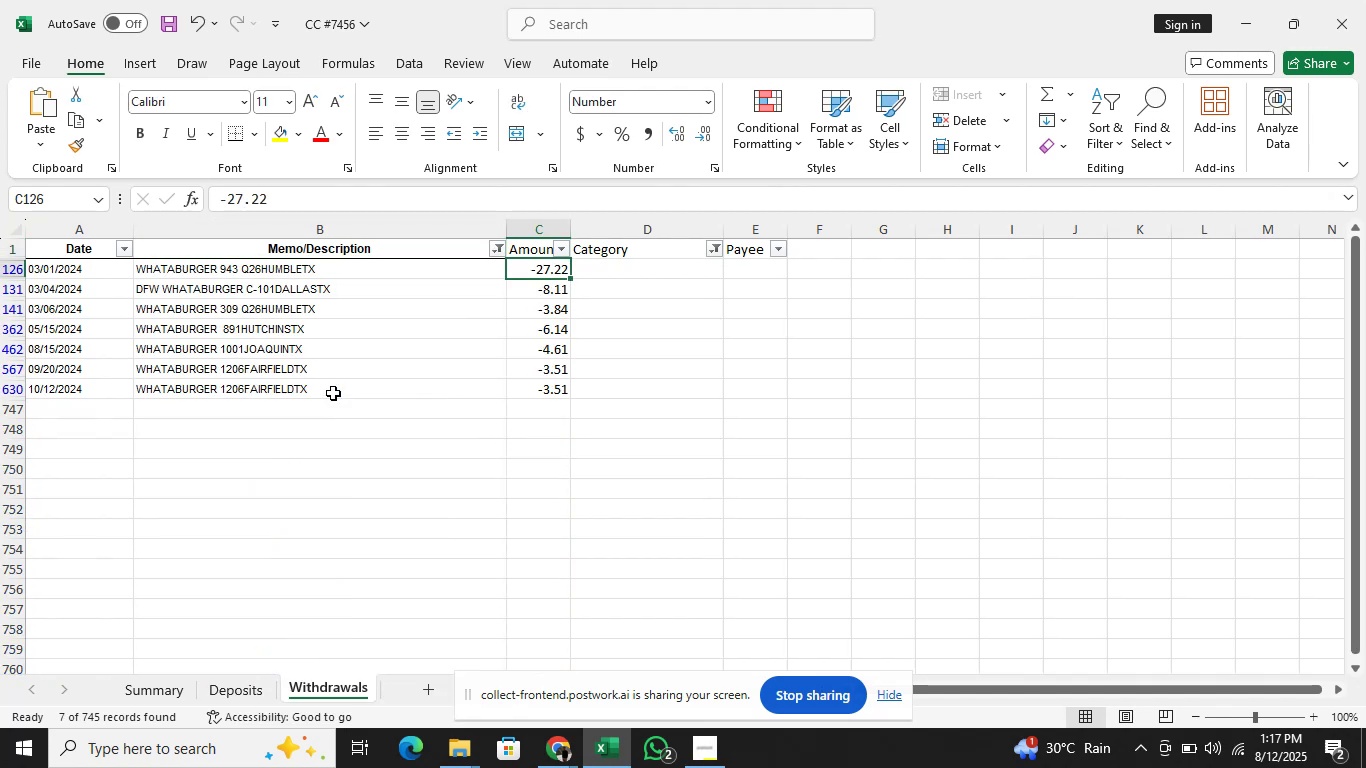 
key(ArrowRight)
 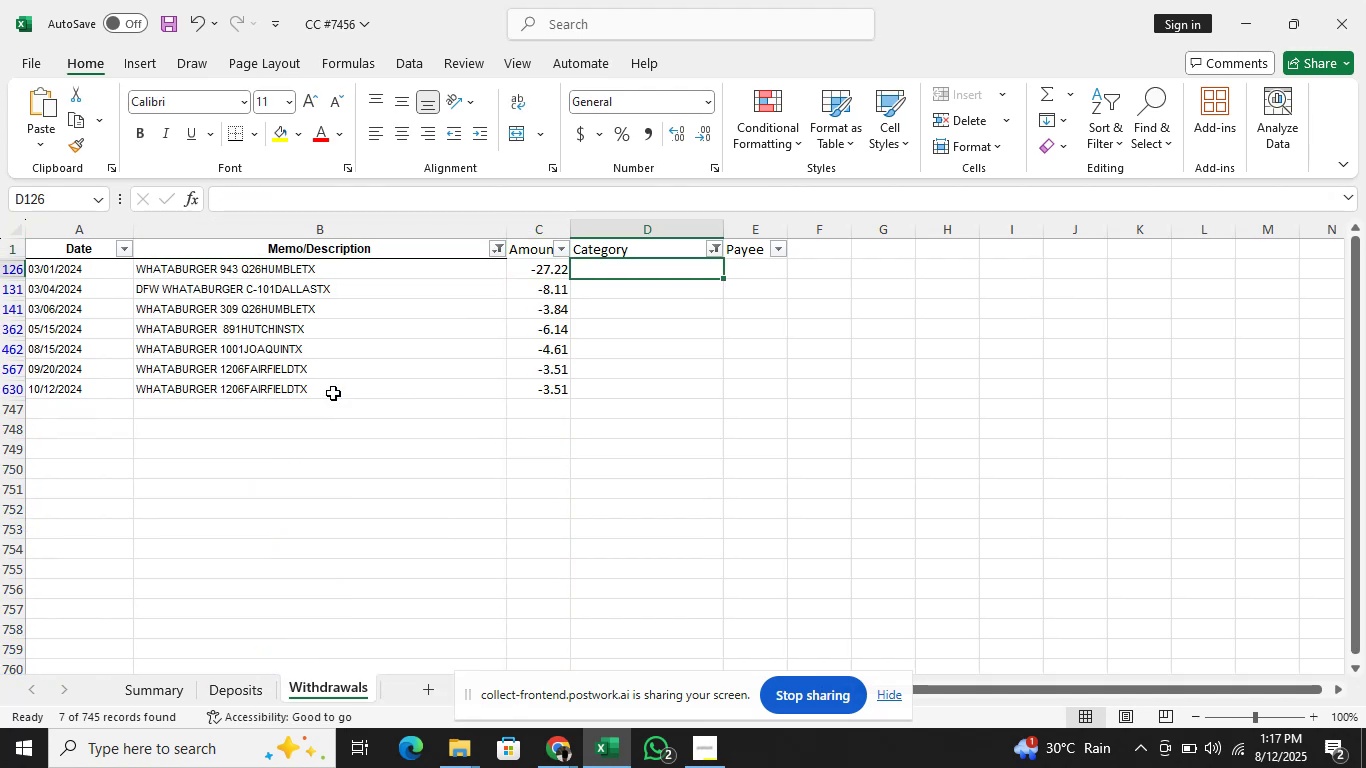 
type(Me;\\)
key(Backspace)
key(Backspace)
key(Backspace)
type(als)
 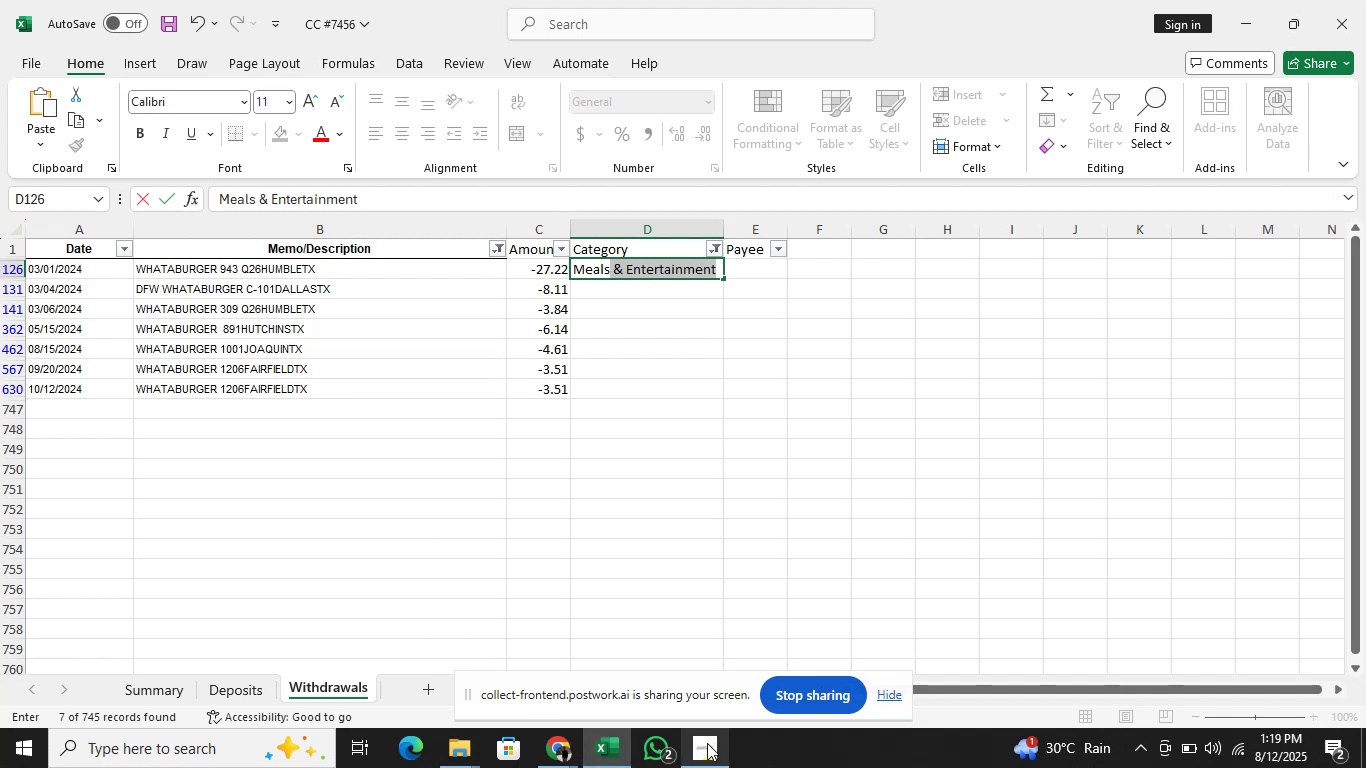 
wait(142.06)
 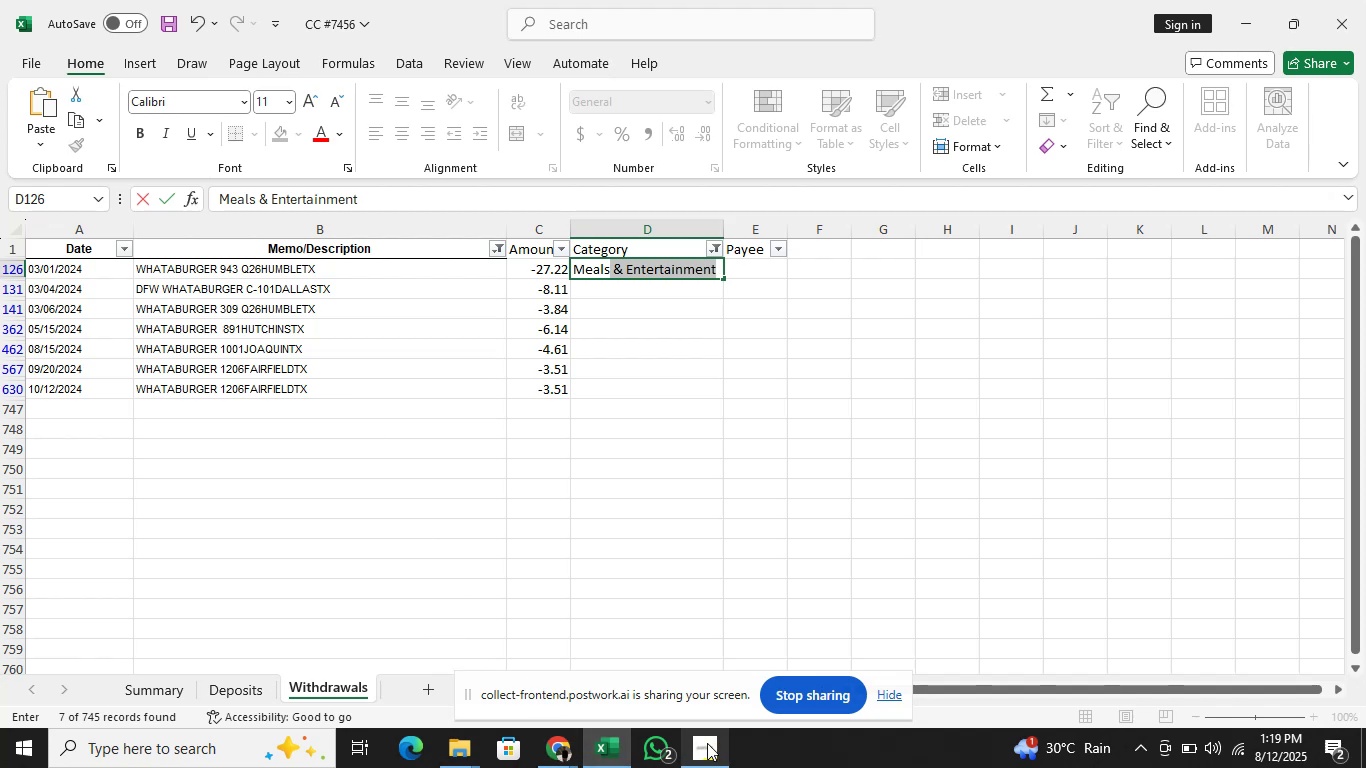 
left_click([568, 738])
 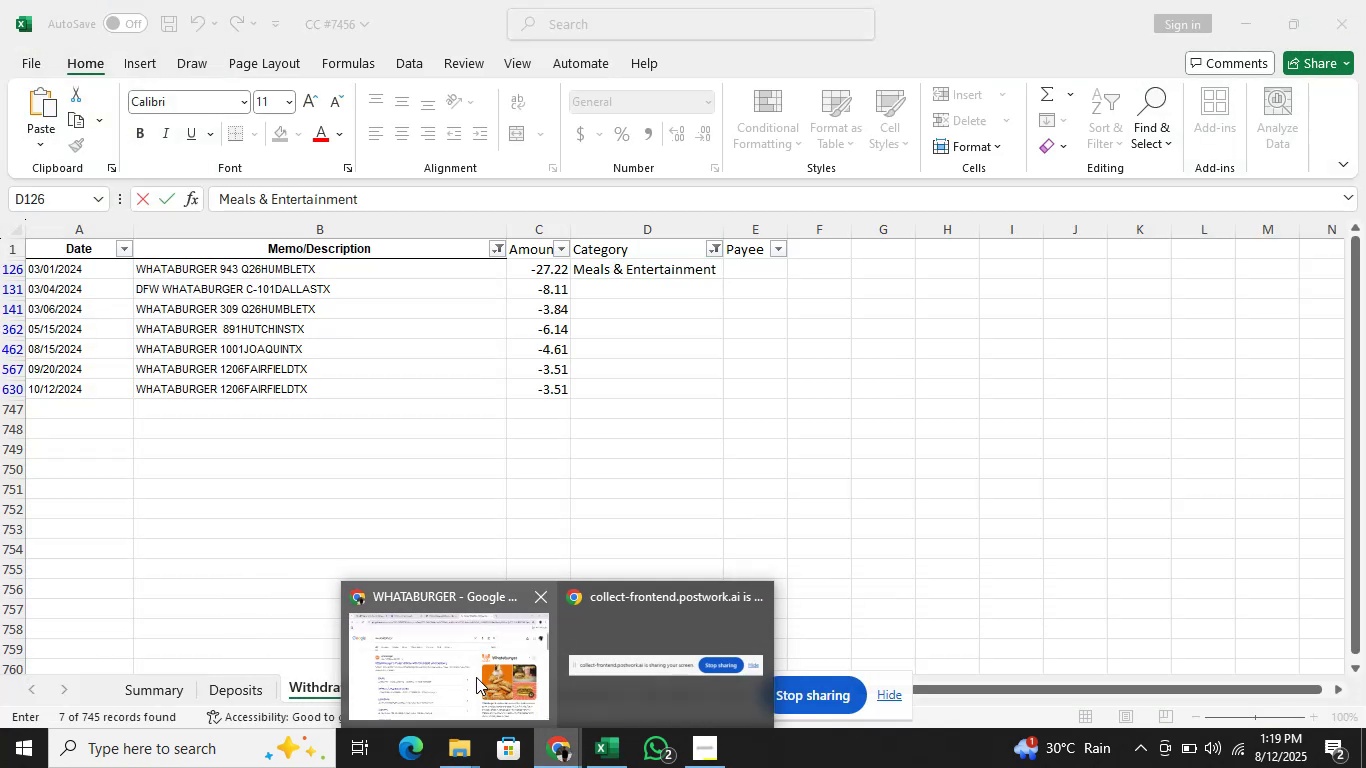 
left_click([476, 677])
 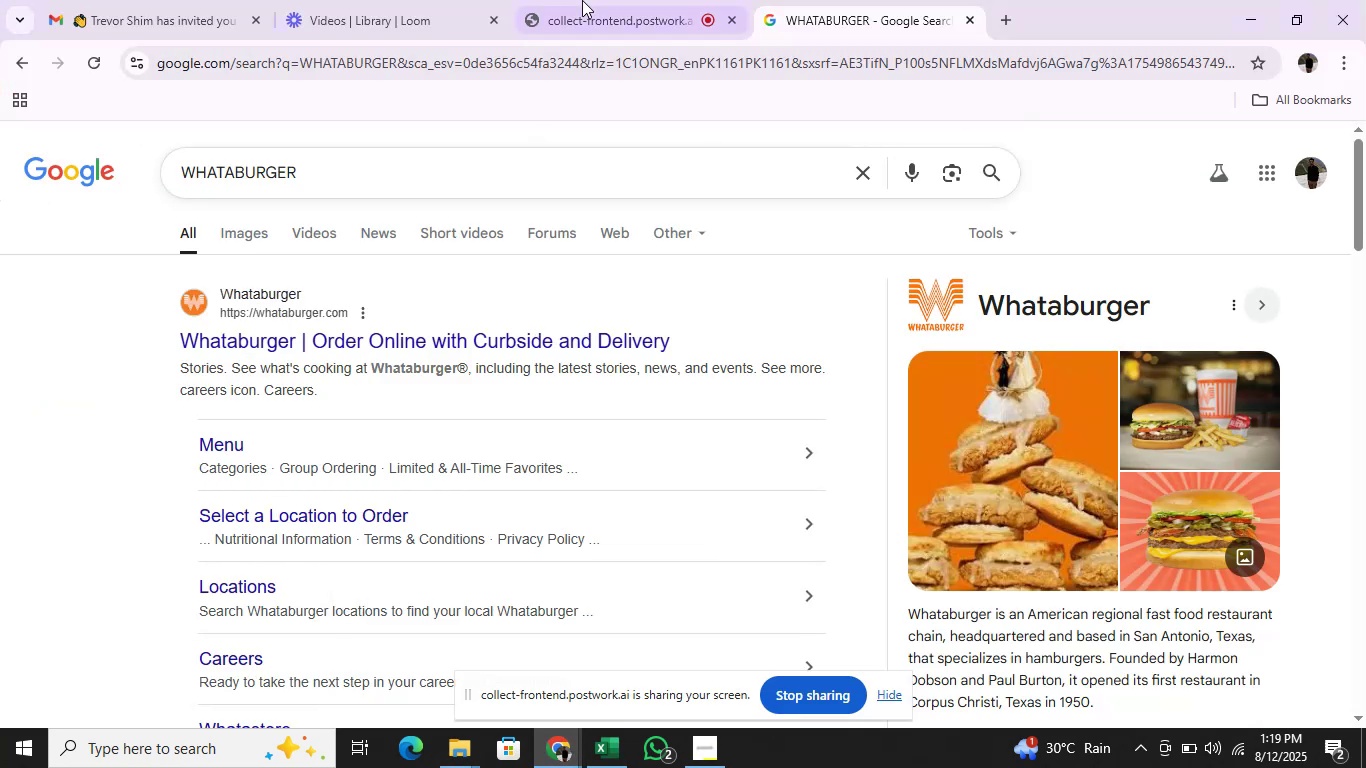 
left_click([600, 0])
 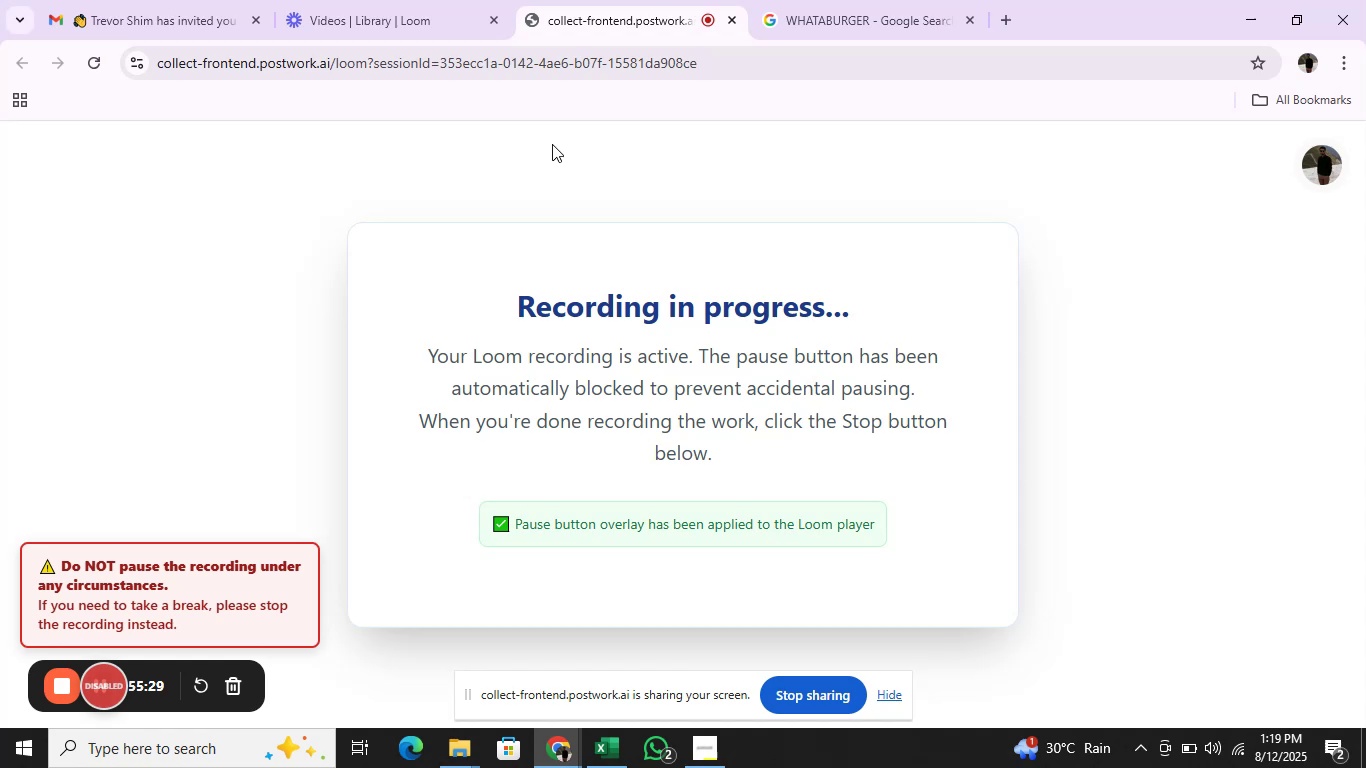 
wait(6.1)
 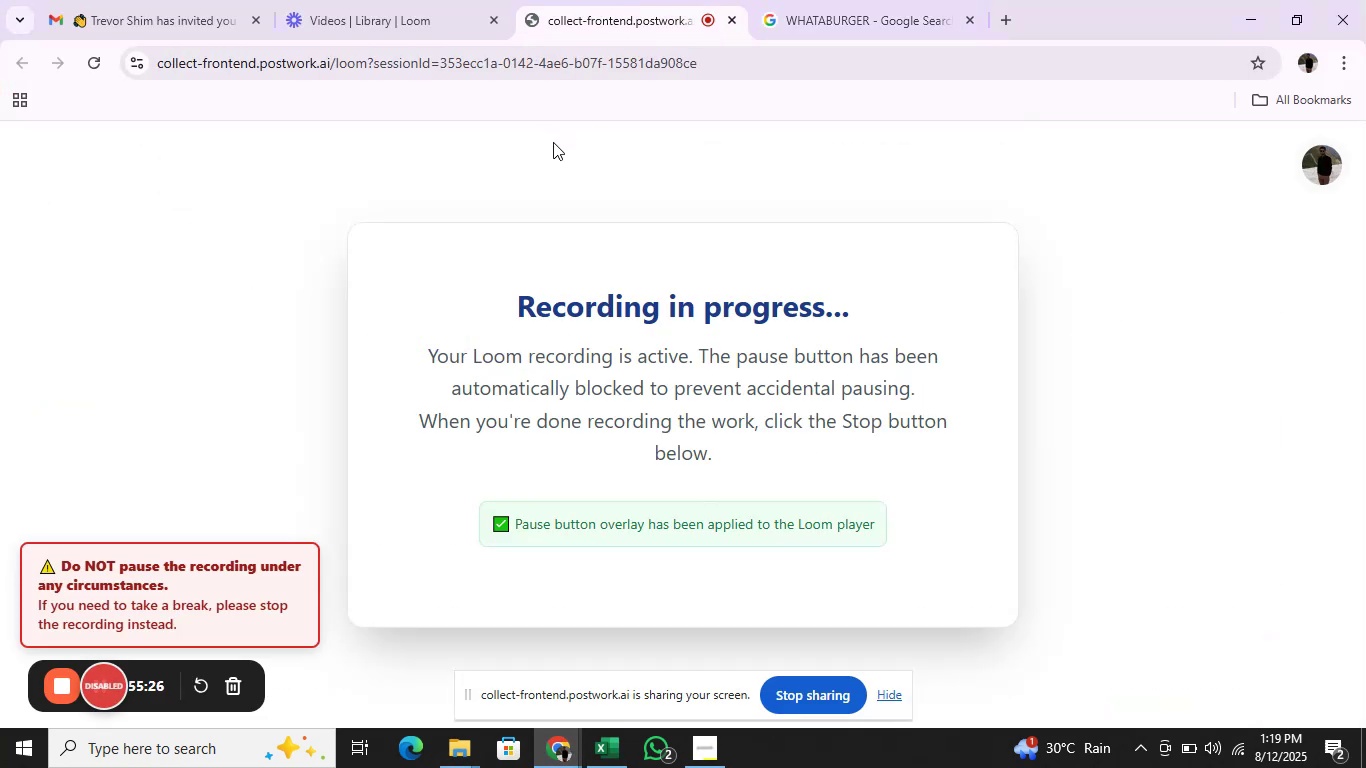 
left_click([817, 33])
 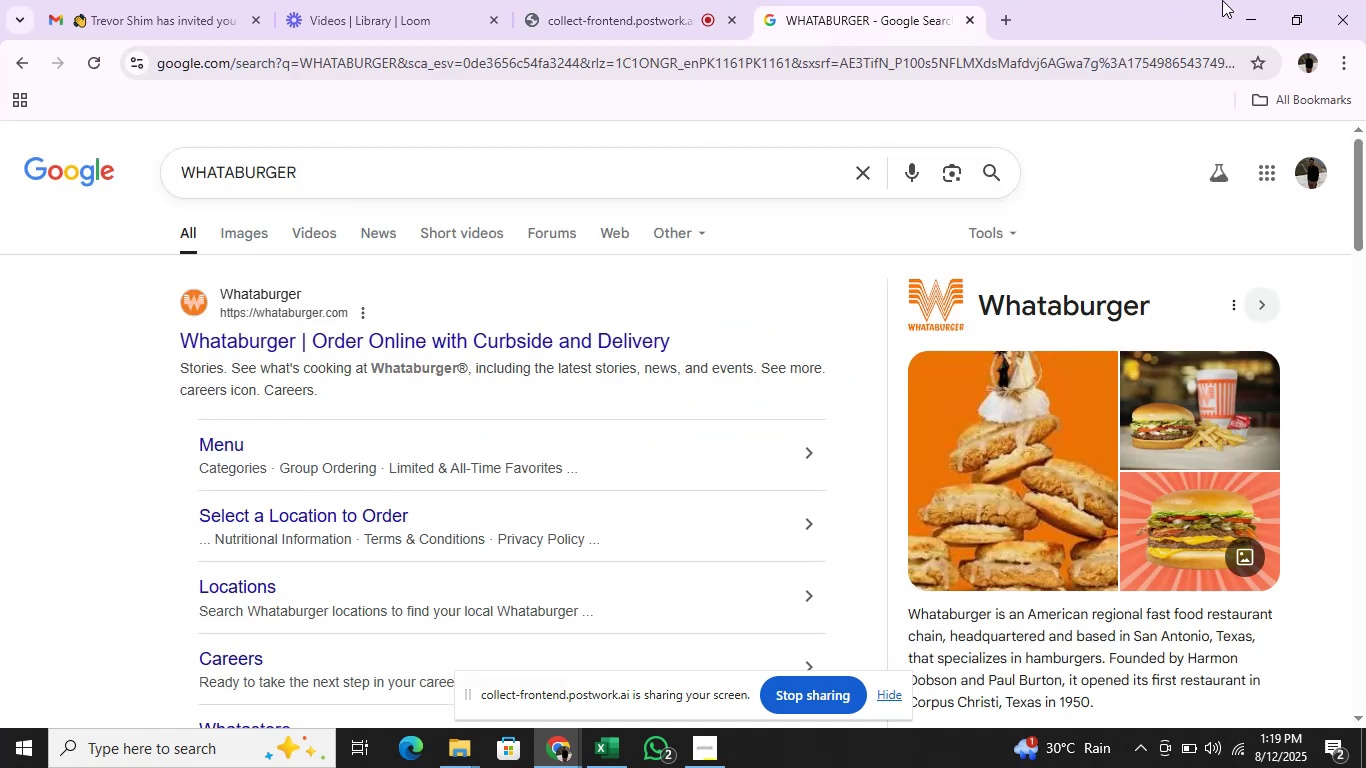 
left_click([1250, 0])
 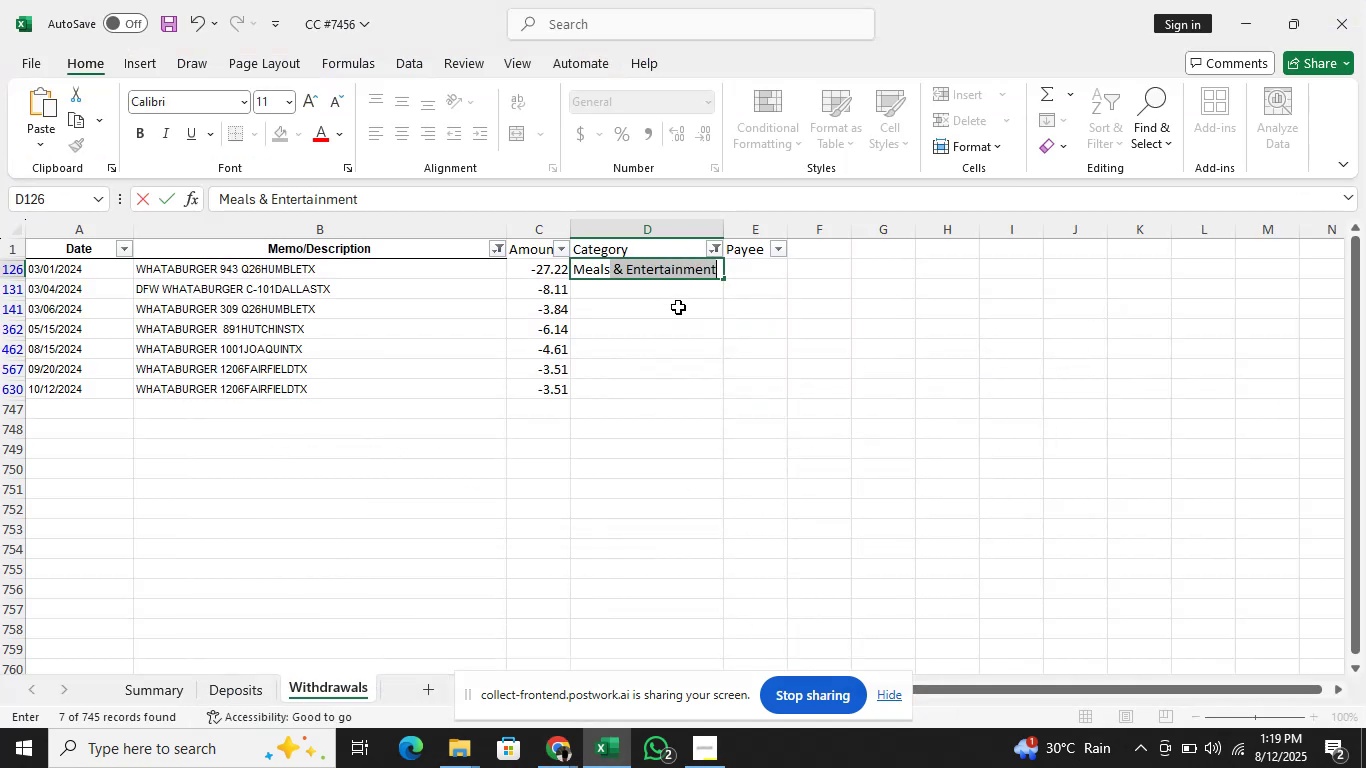 
key(Enter)
 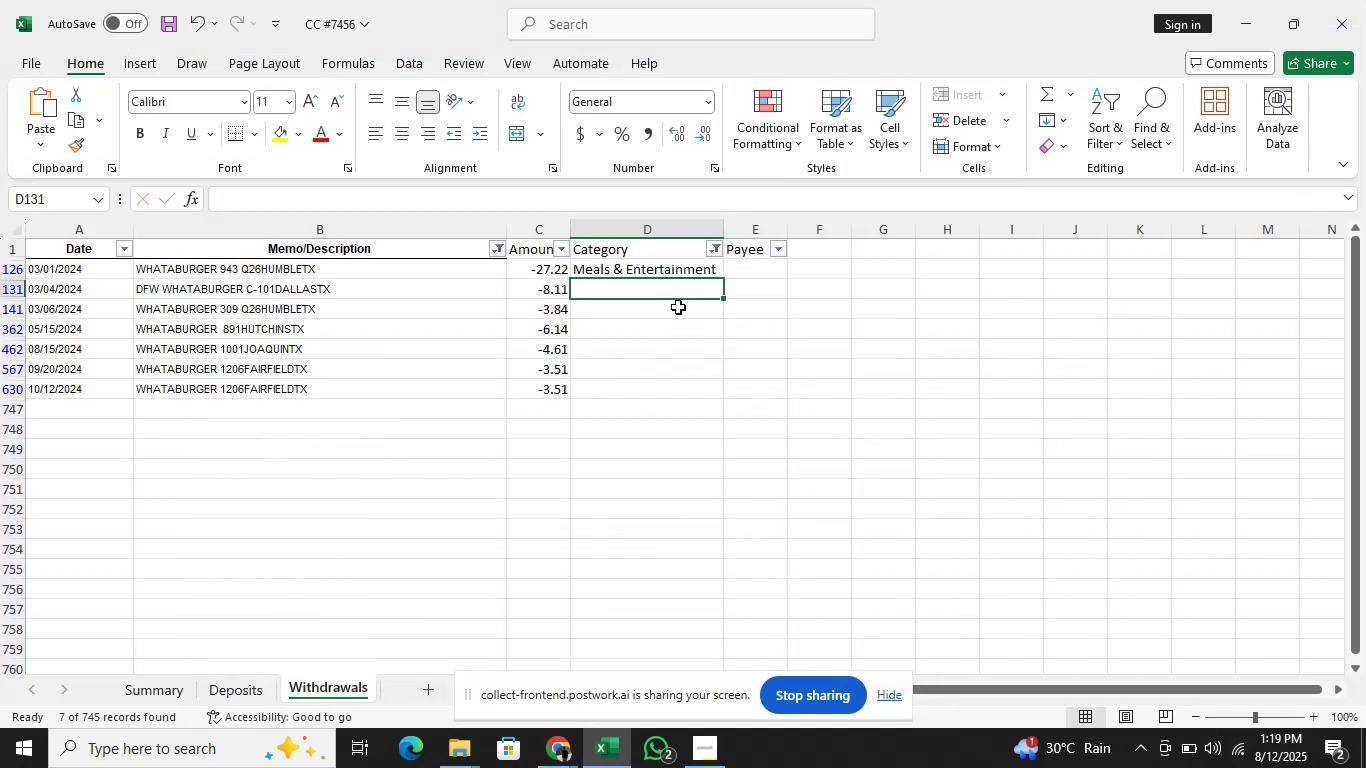 
key(ArrowUp)
 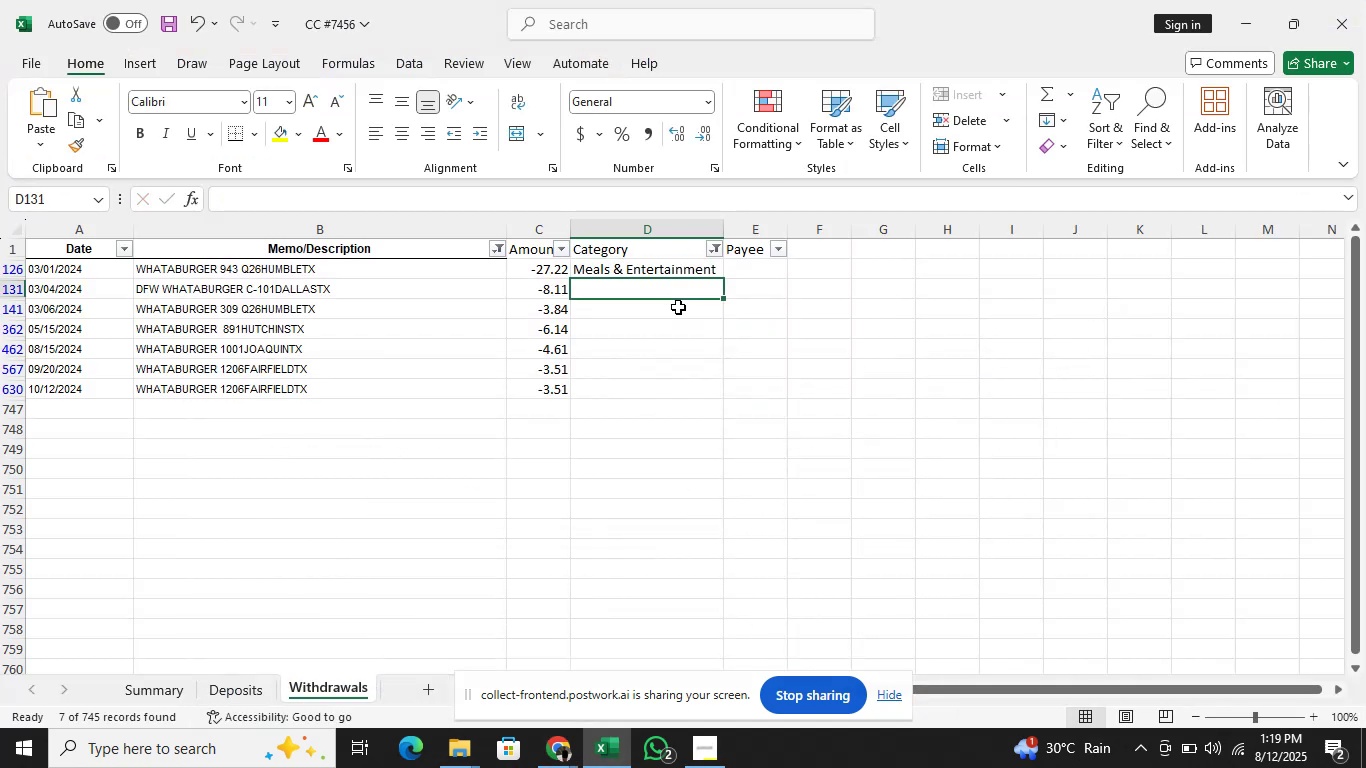 
key(Shift+ArrowDown)
 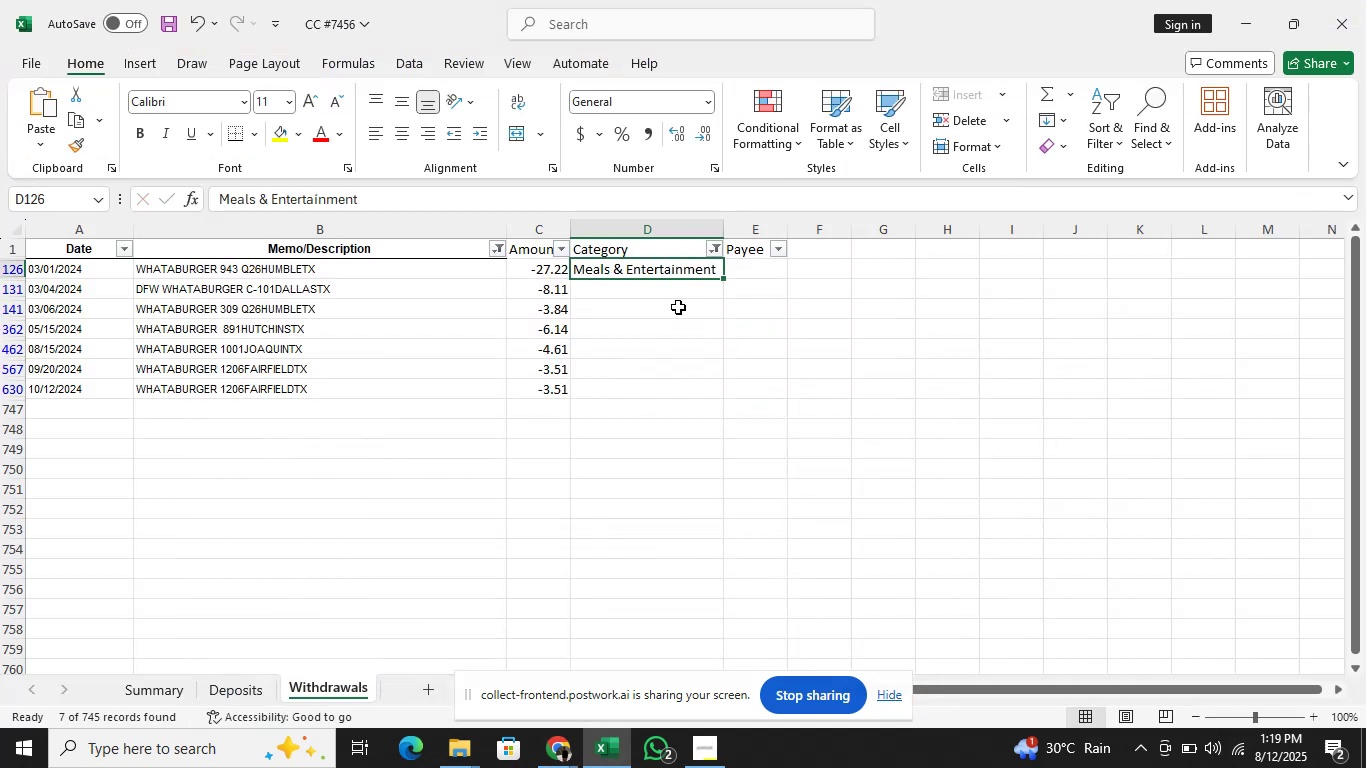 
key(Shift+ArrowDown)
 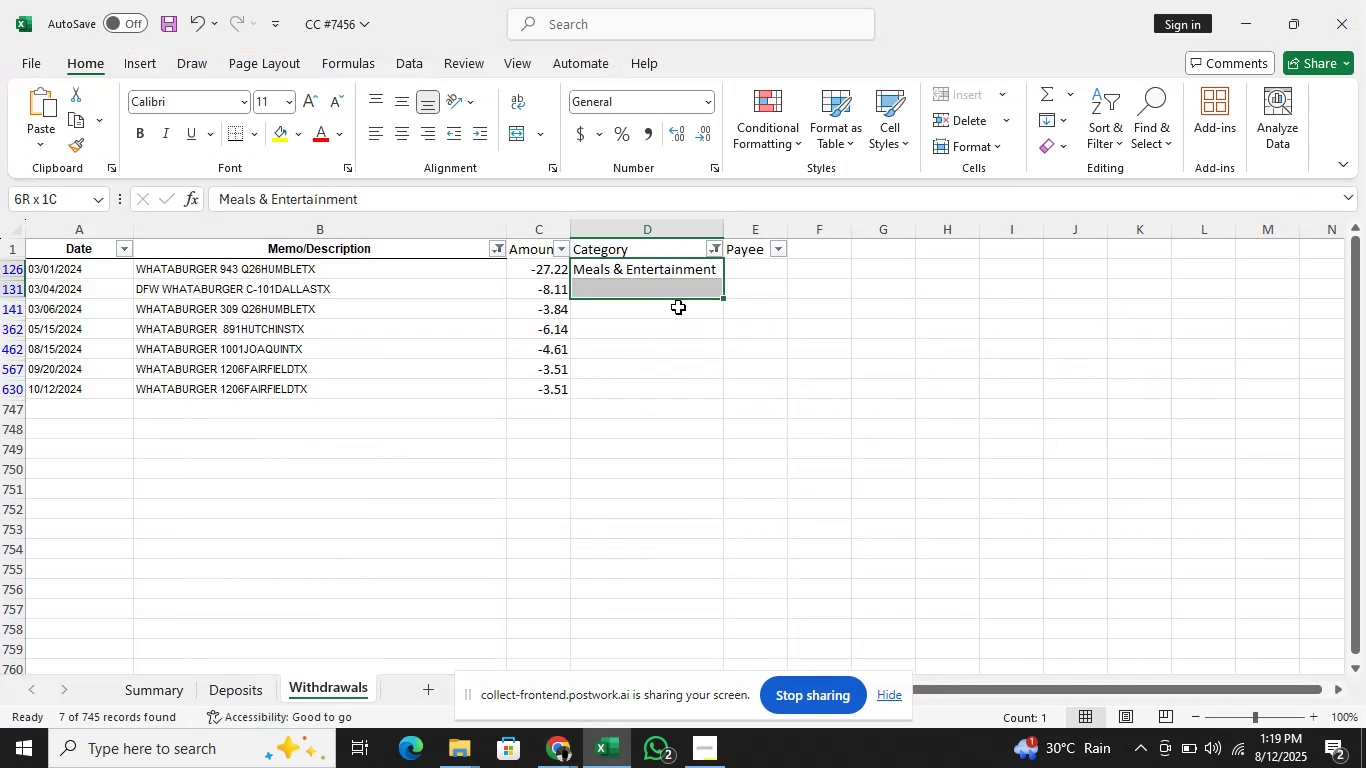 
key(Shift+ArrowDown)
 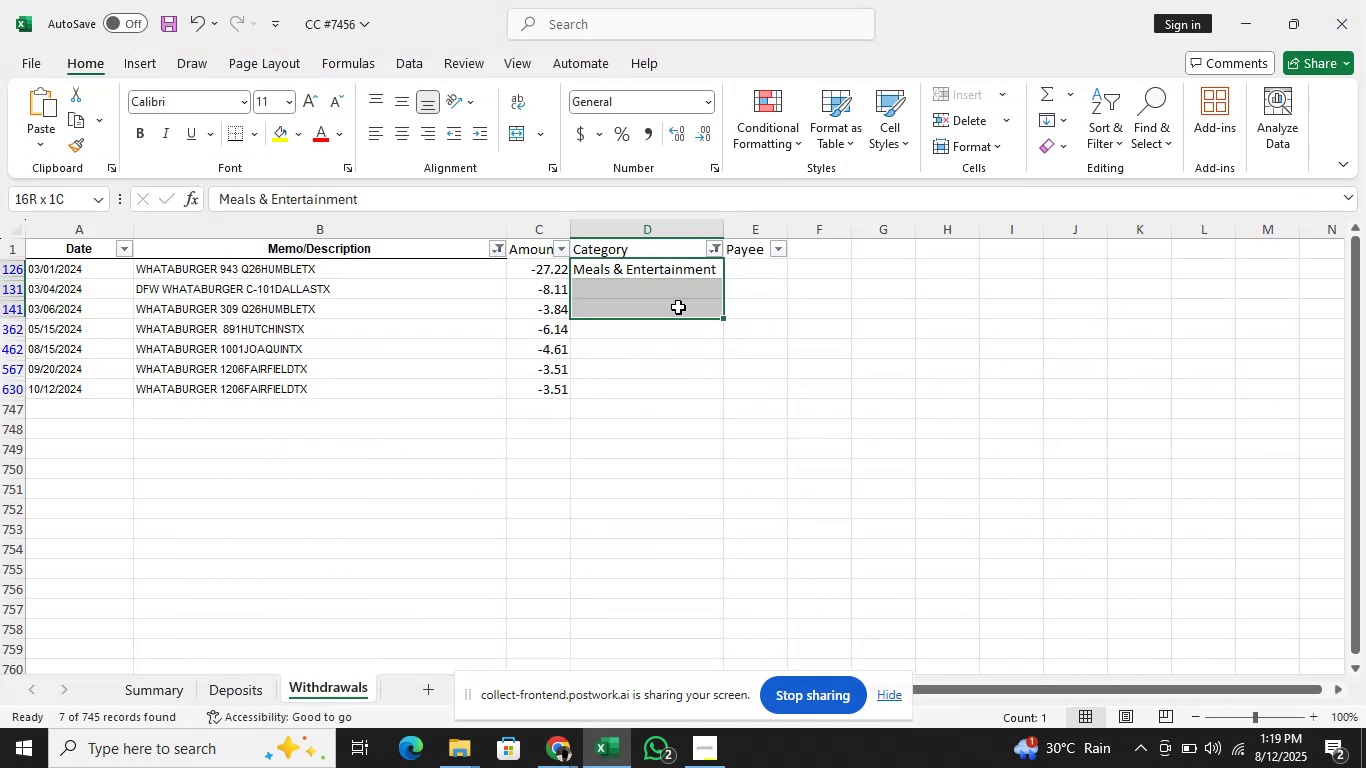 
key(Shift+ArrowDown)
 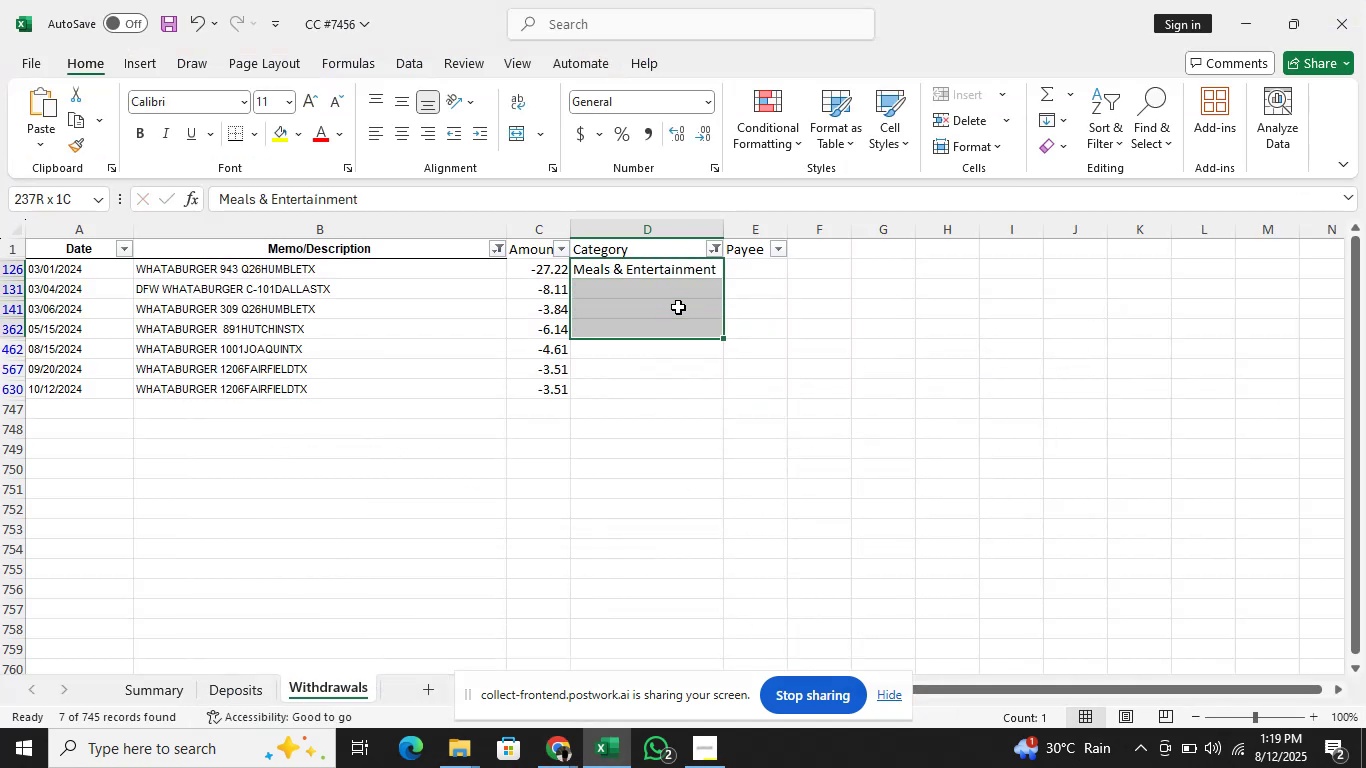 
key(Shift+ArrowDown)
 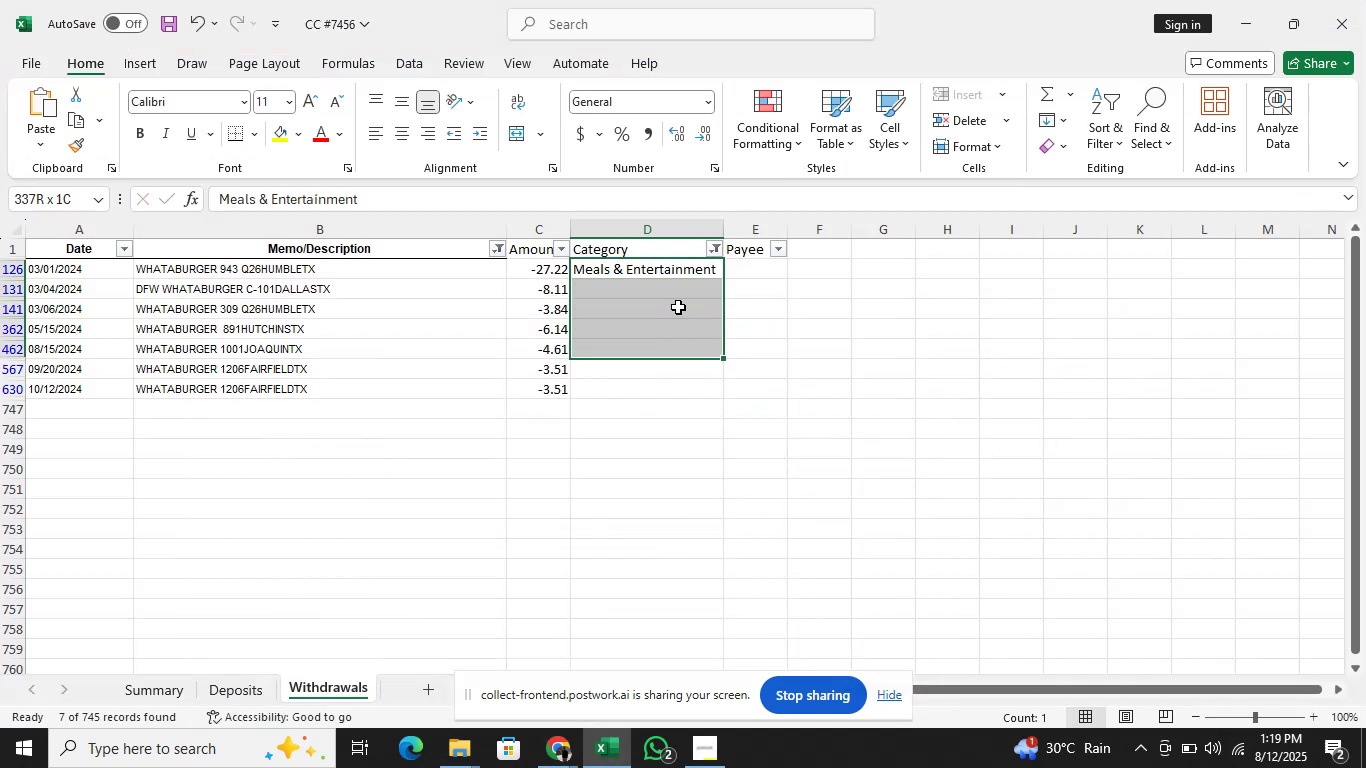 
key(Shift+ArrowDown)
 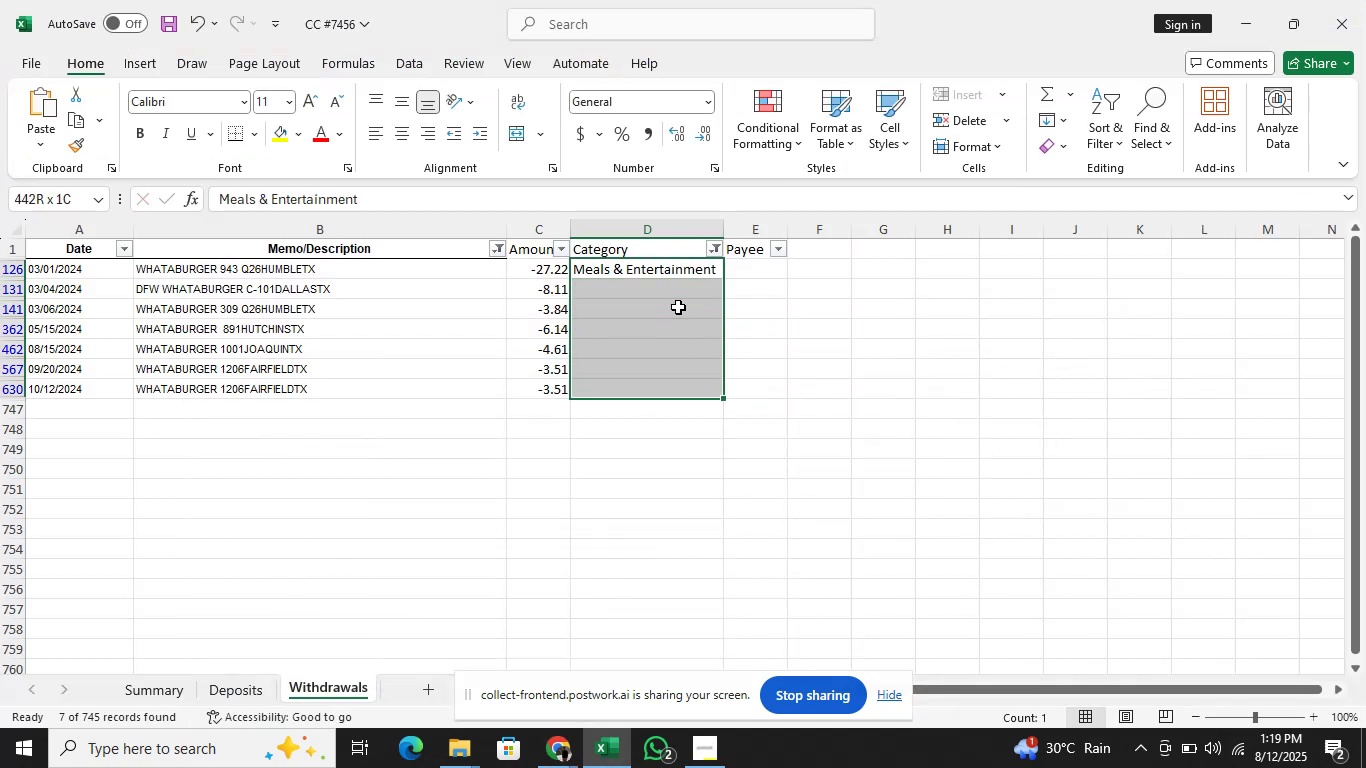 
key(Shift+ArrowDown)
 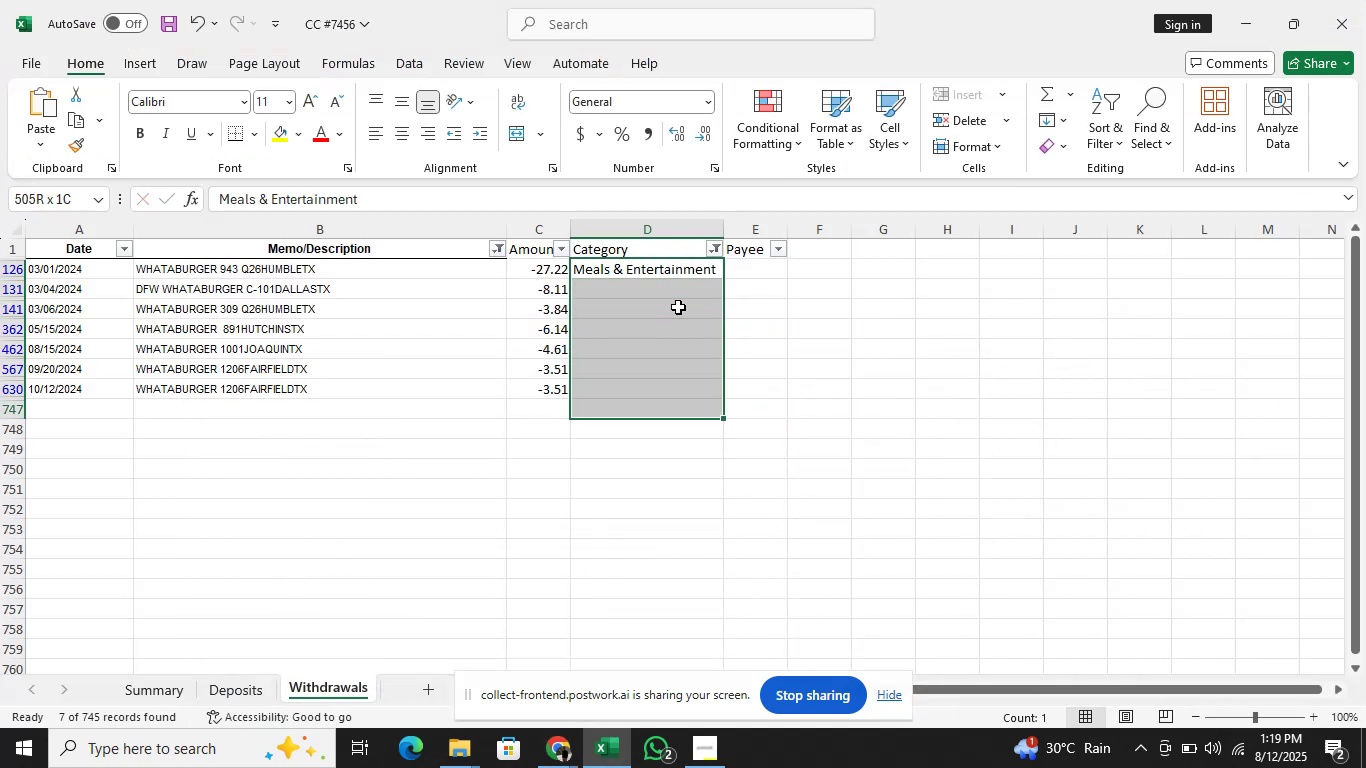 
key(Shift+ArrowUp)
 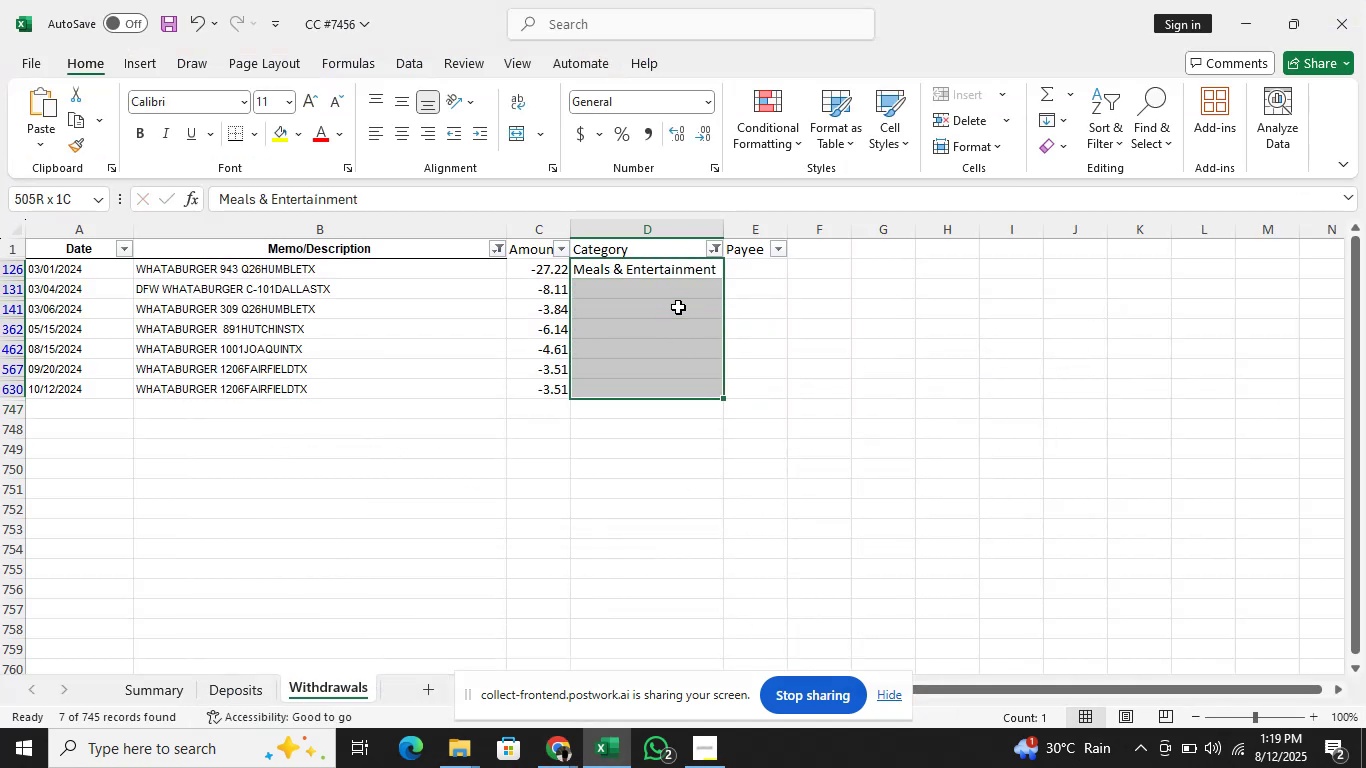 
key(Control+D)
 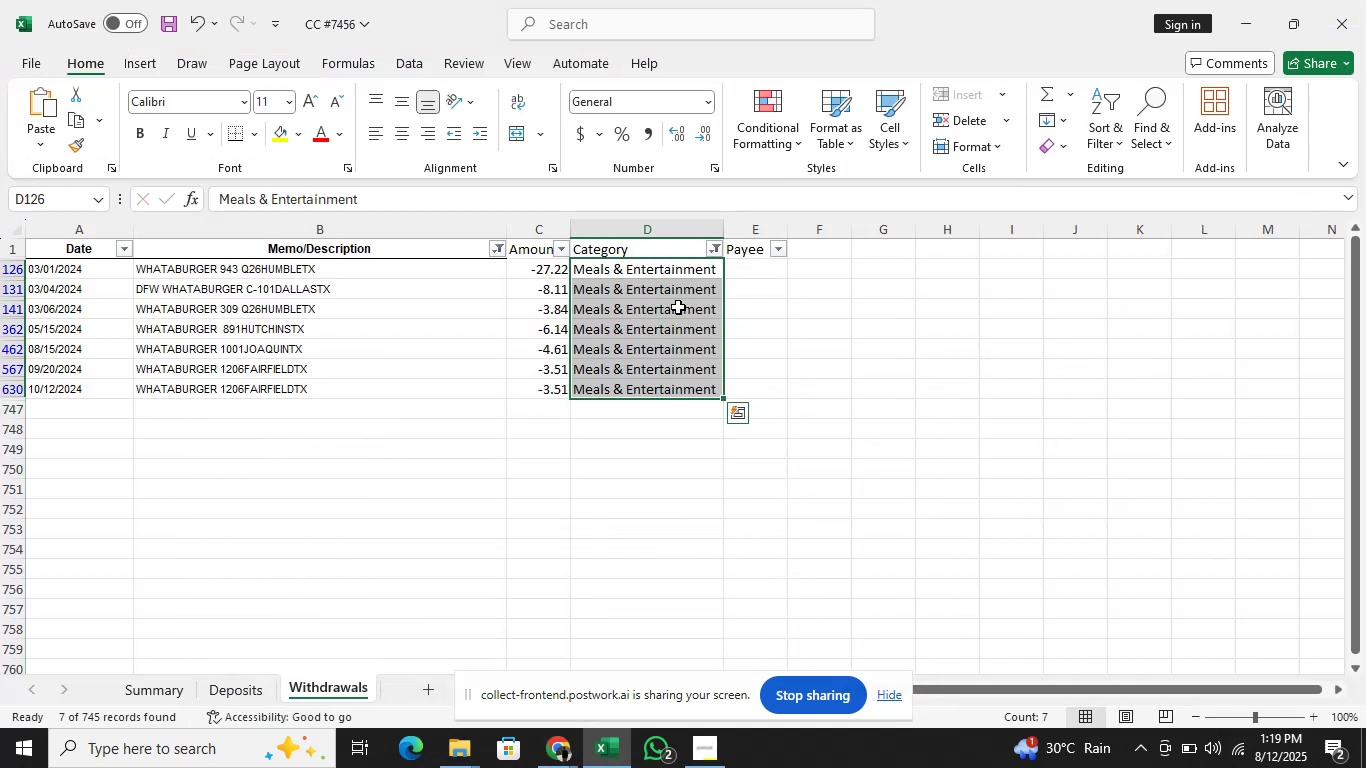 
key(ArrowRight)
 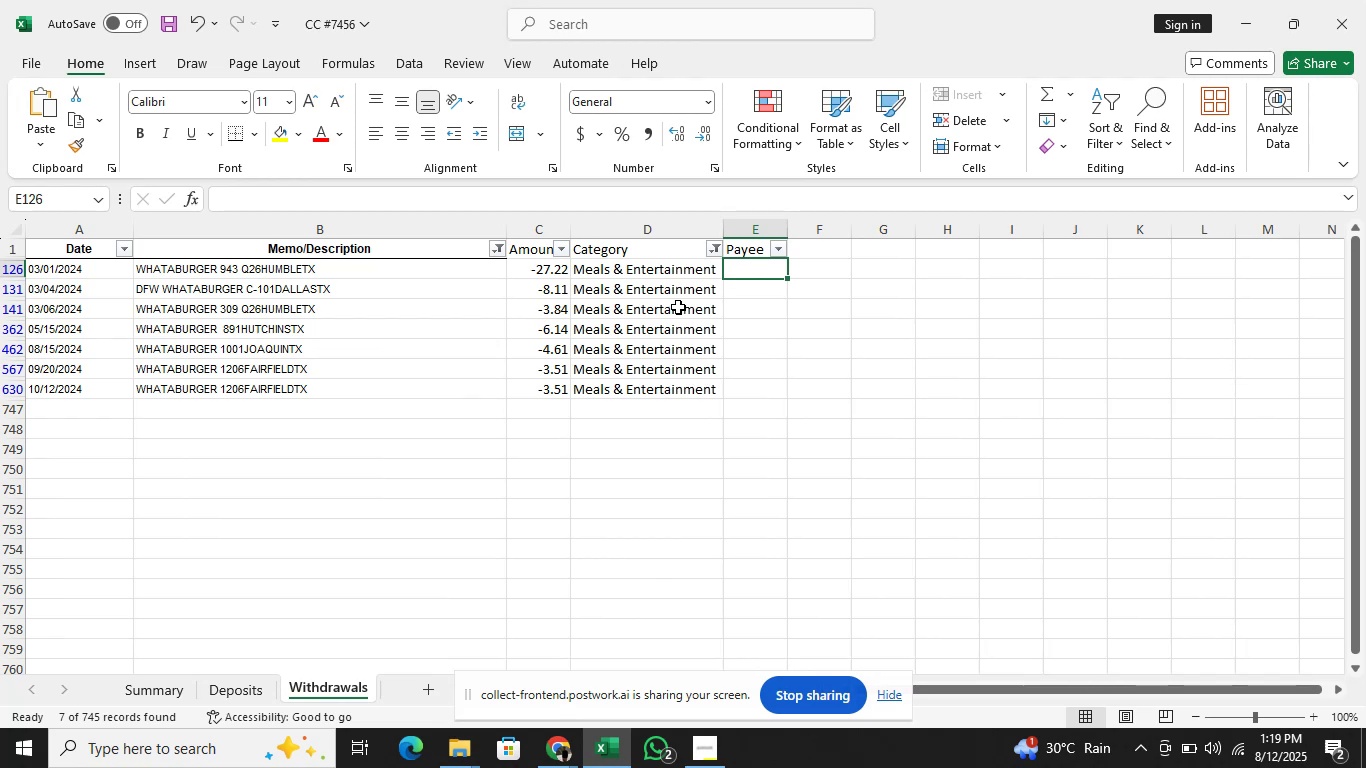 
type(What A)
key(Backspace)
type(a Burgr)
key(Backspace)
type(er)
 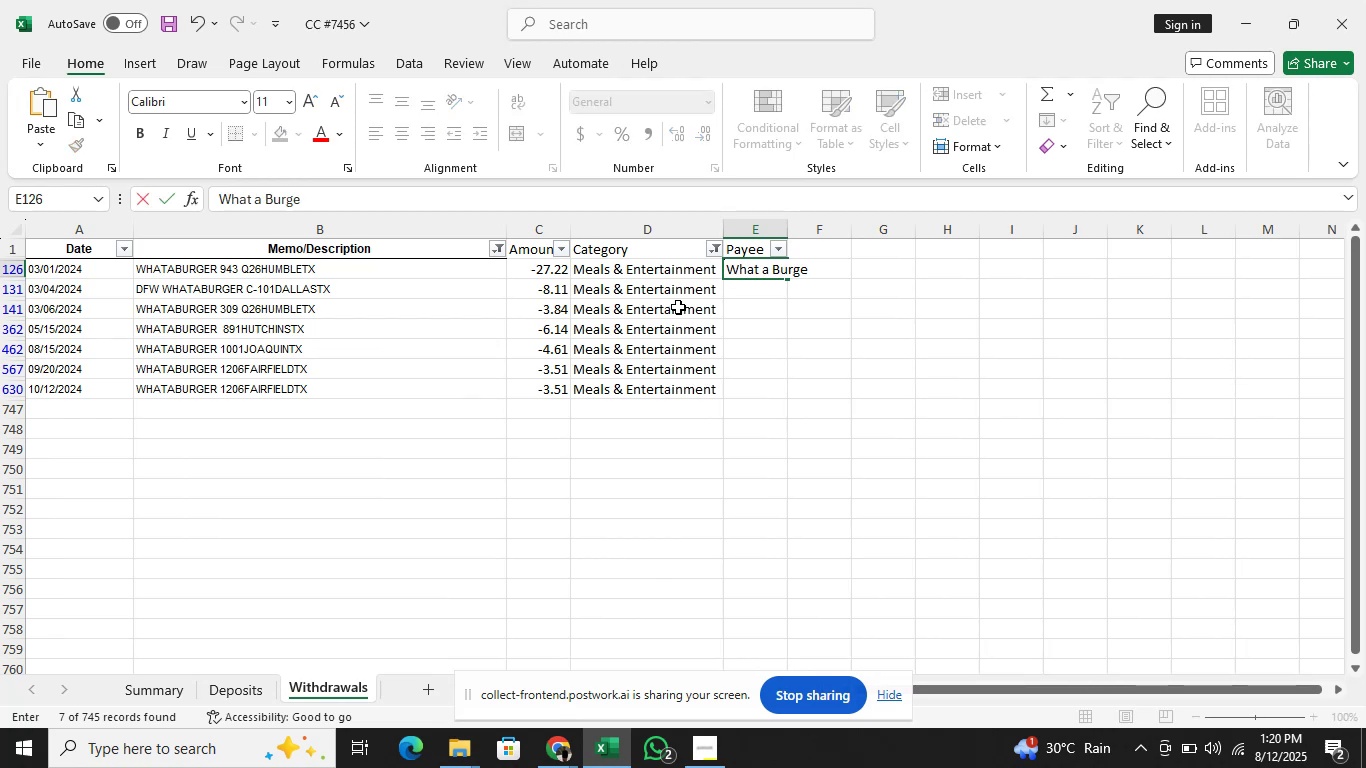 
key(Enter)
 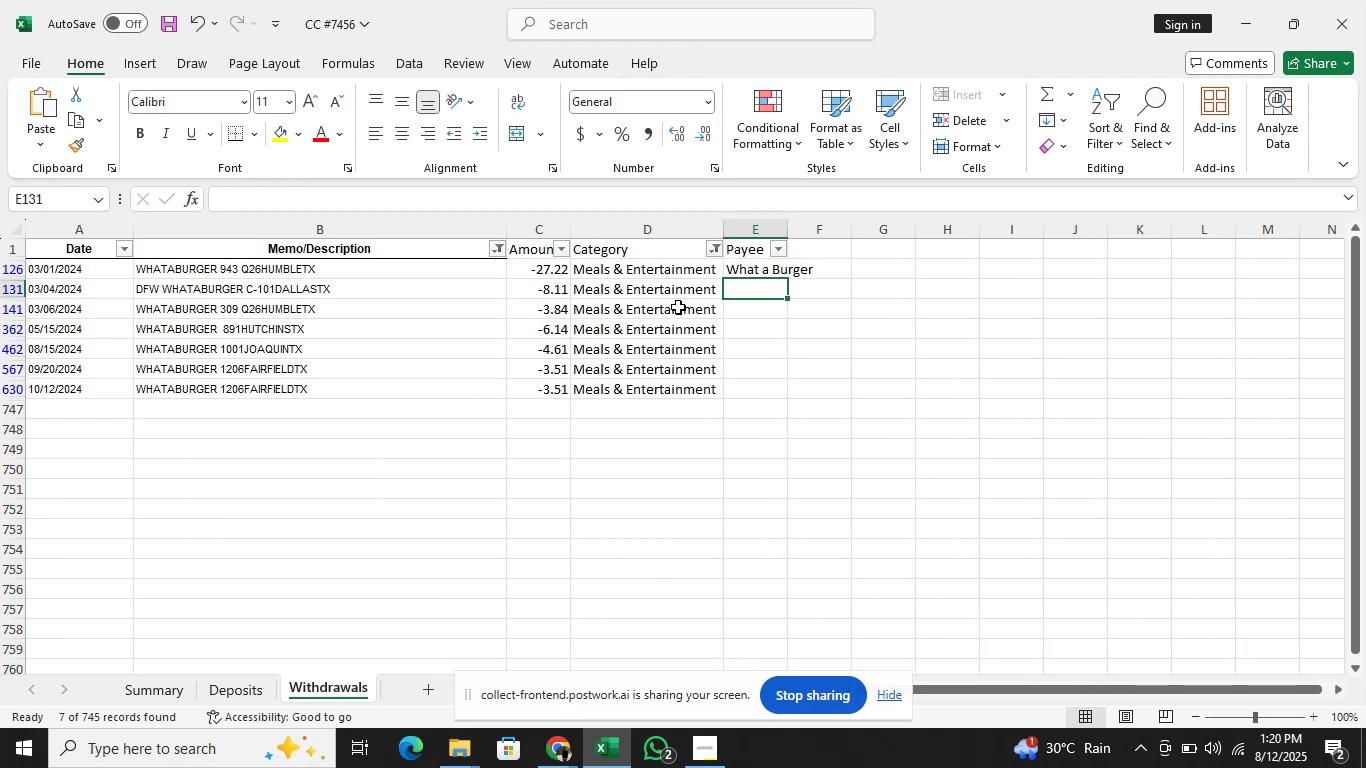 
key(ArrowUp)
 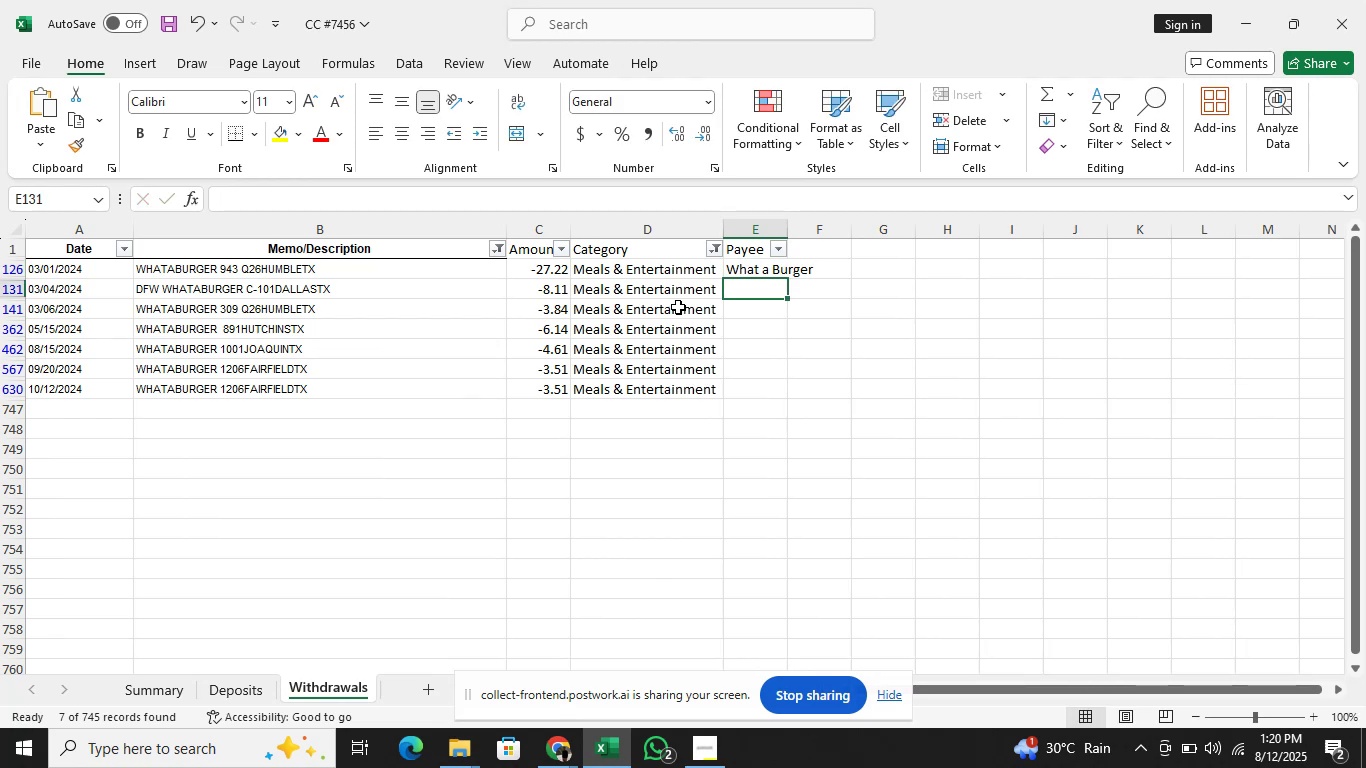 
key(Shift+ArrowDown)
 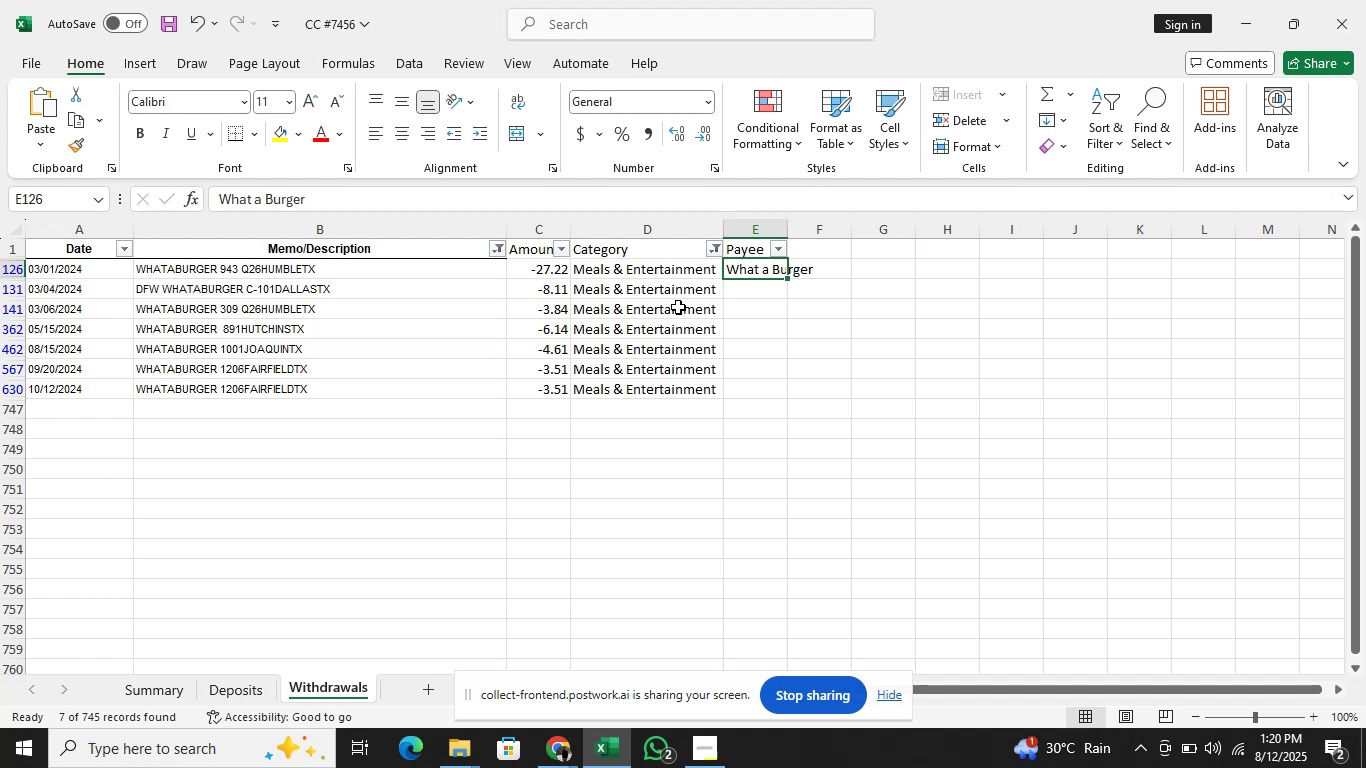 
key(Shift+ArrowDown)
 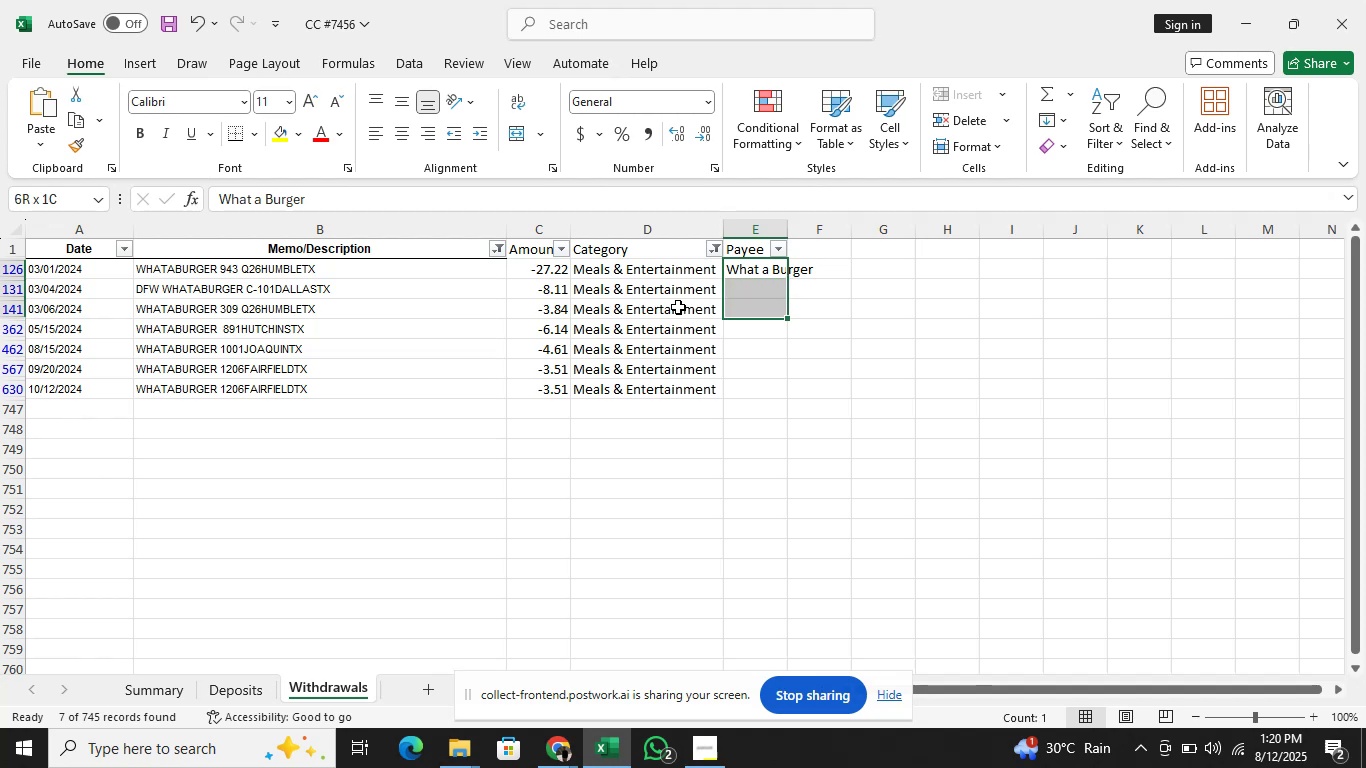 
key(Shift+ArrowDown)
 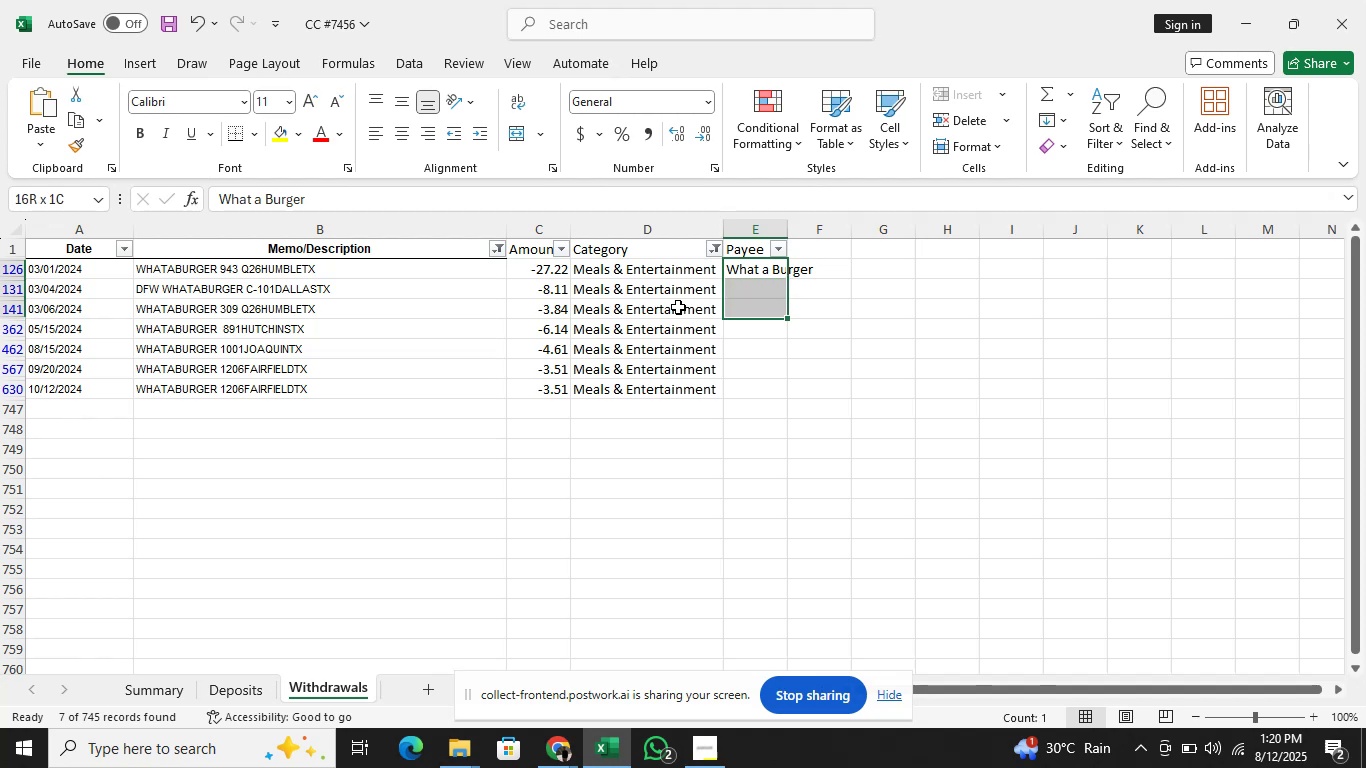 
key(Shift+ArrowDown)
 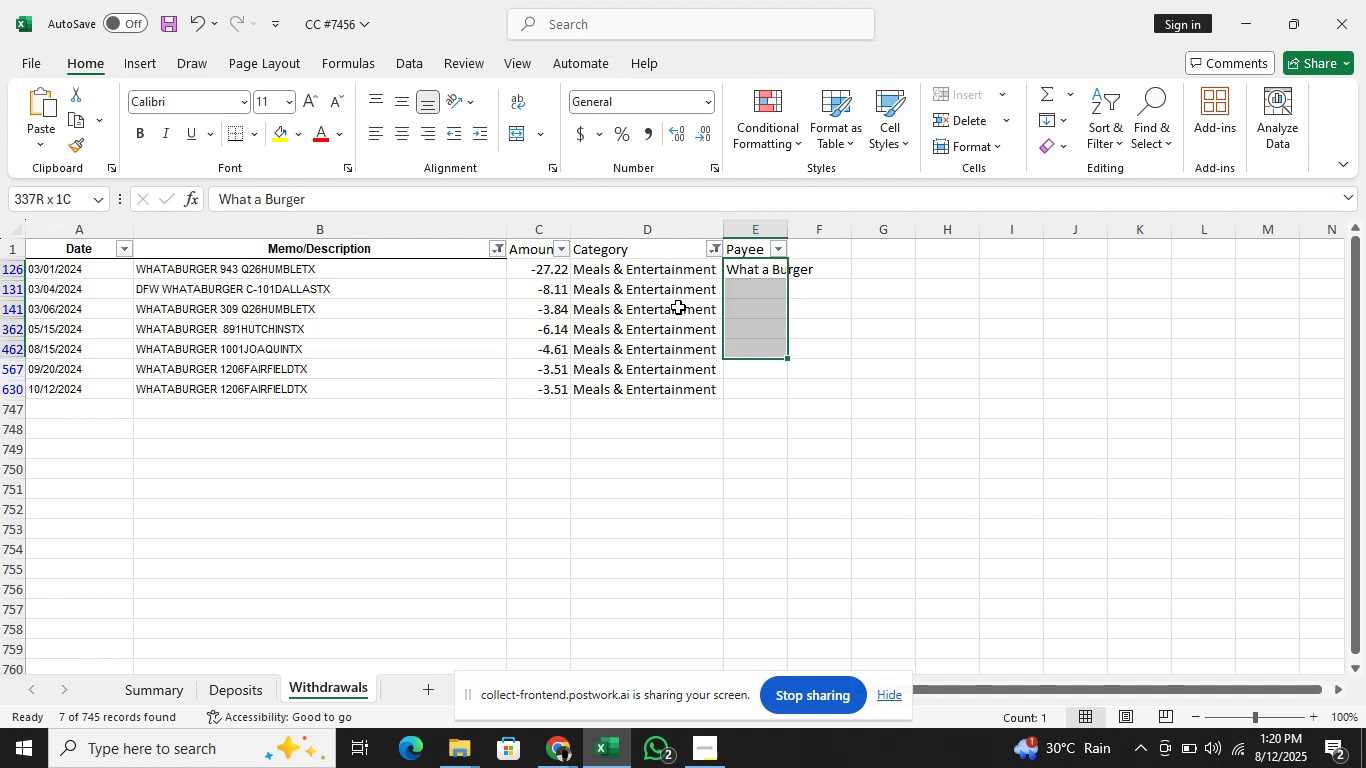 
key(Shift+ArrowDown)
 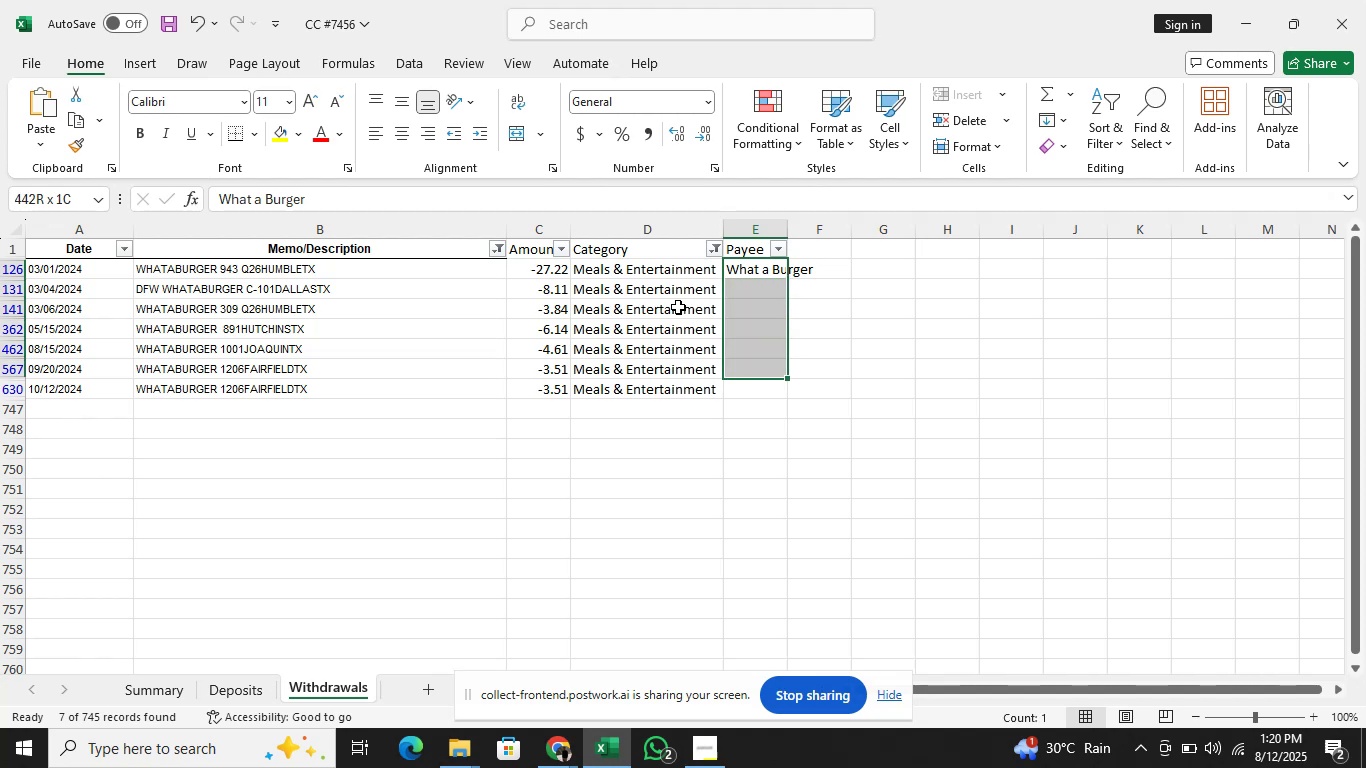 
key(Shift+ArrowDown)
 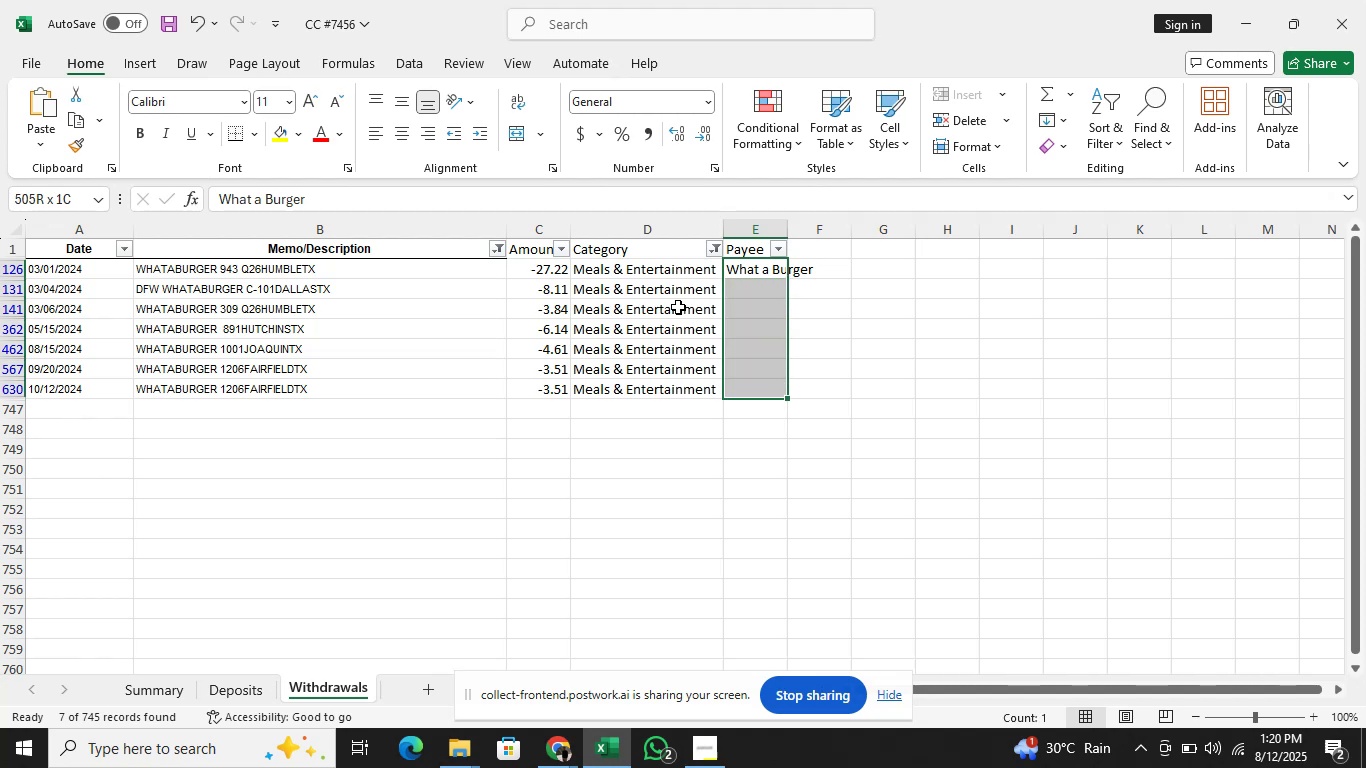 
key(Control+D)
 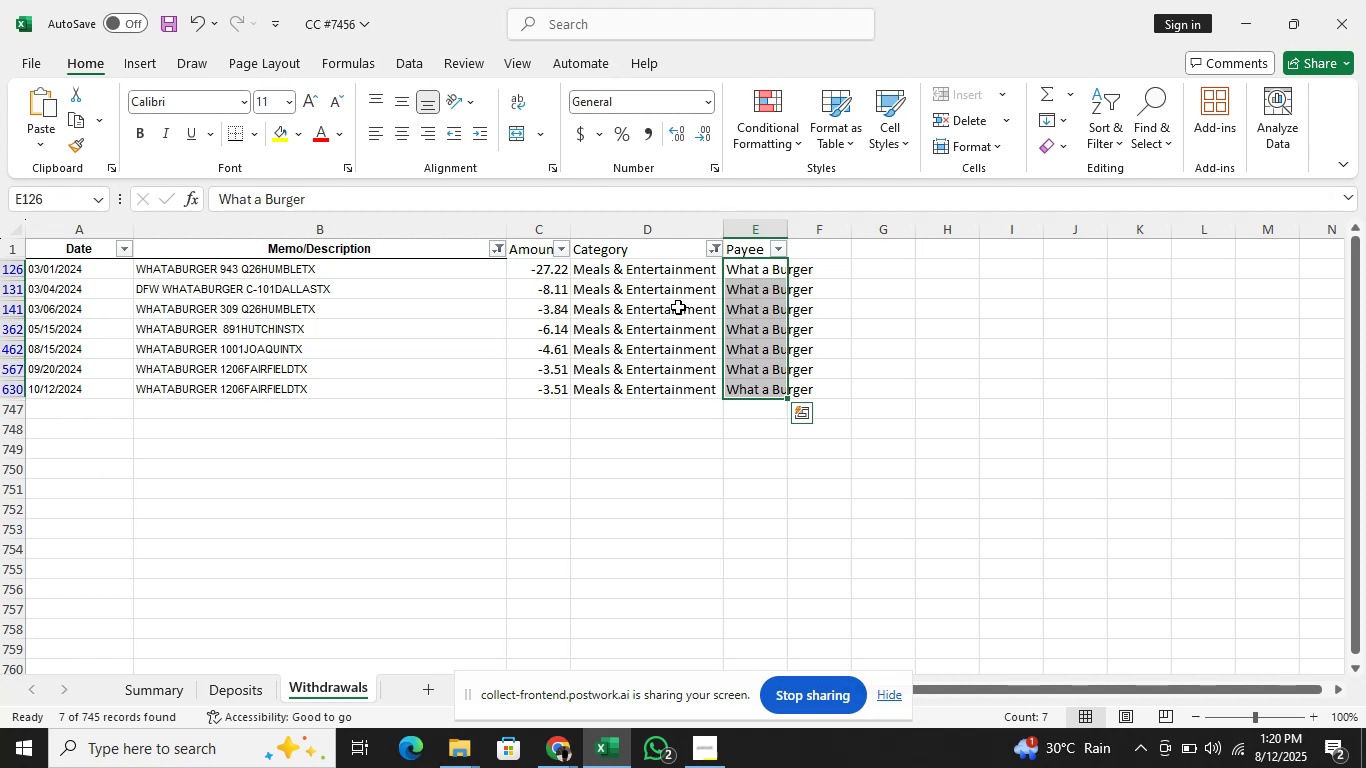 
key(ArrowLeft)
 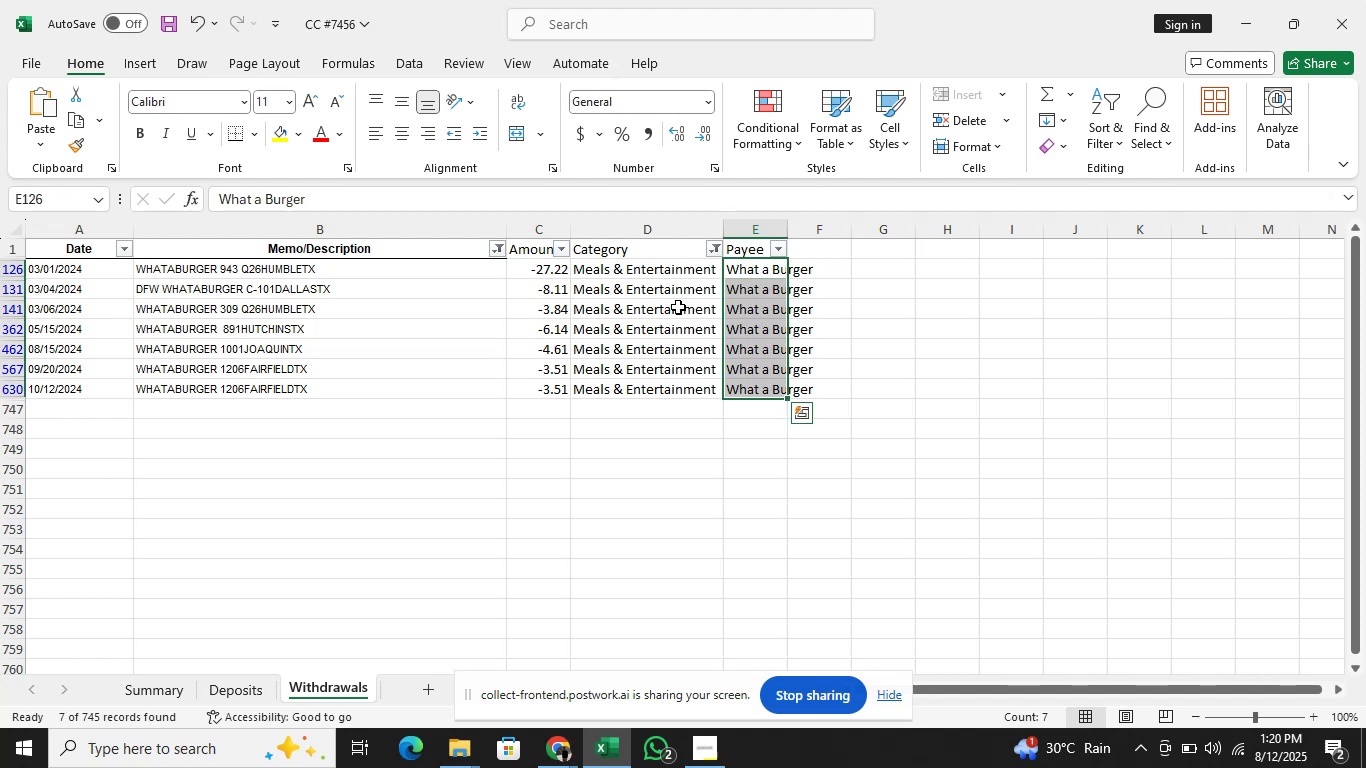 
key(ArrowLeft)
 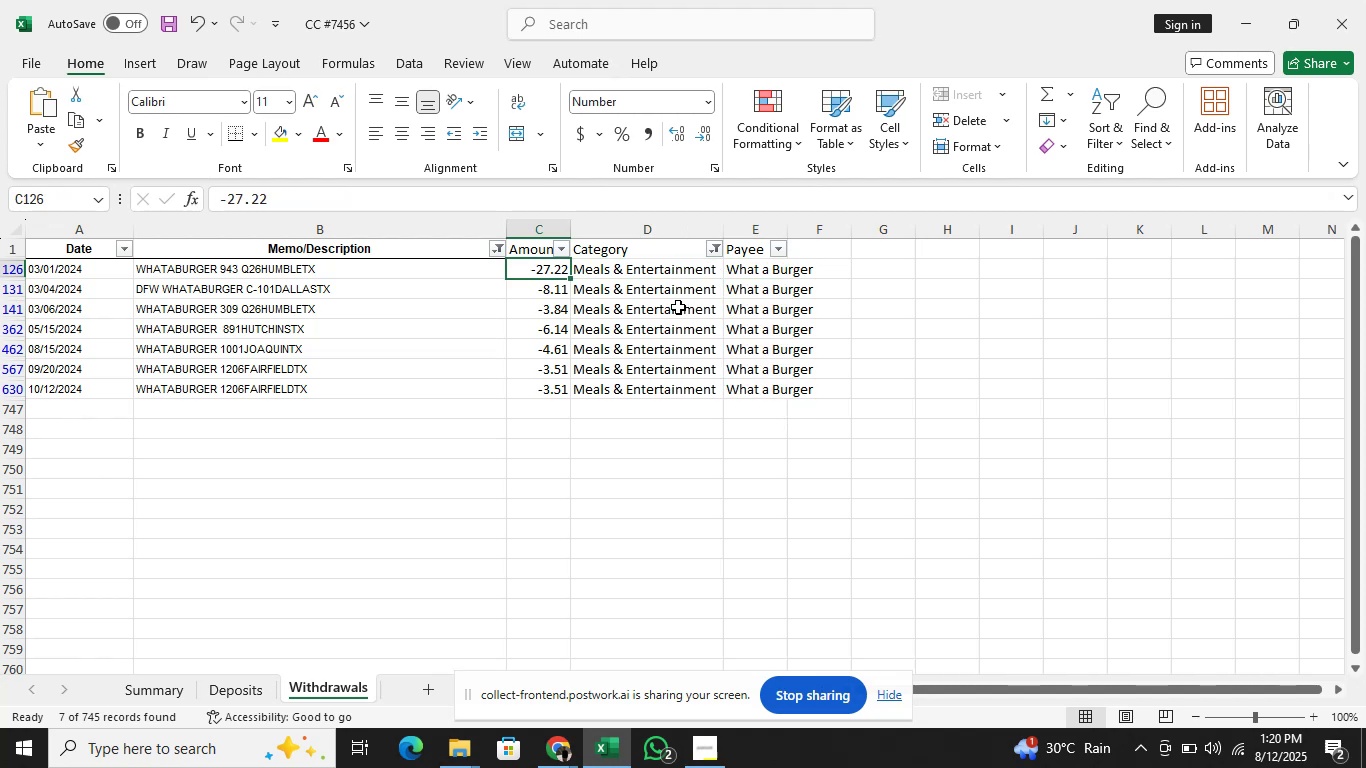 
key(ArrowLeft)
 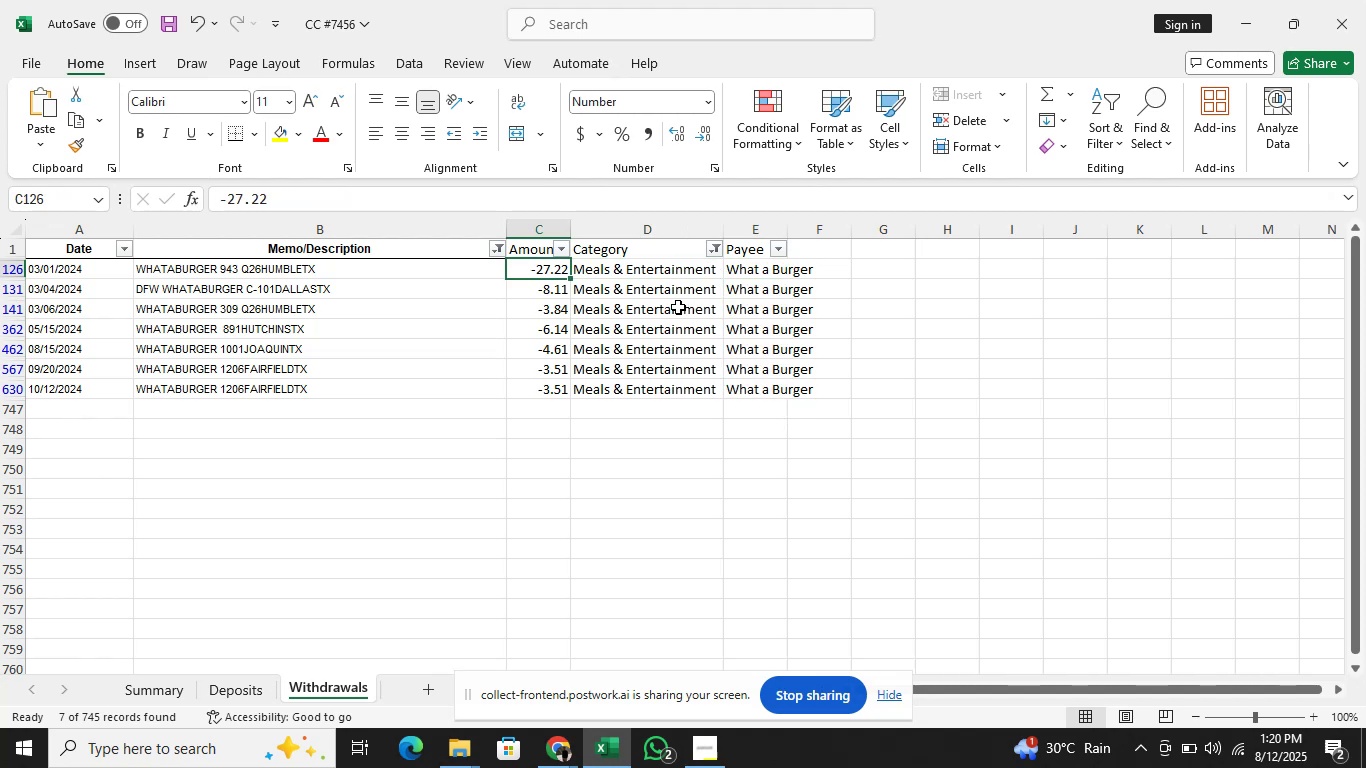 
key(ArrowUp)
 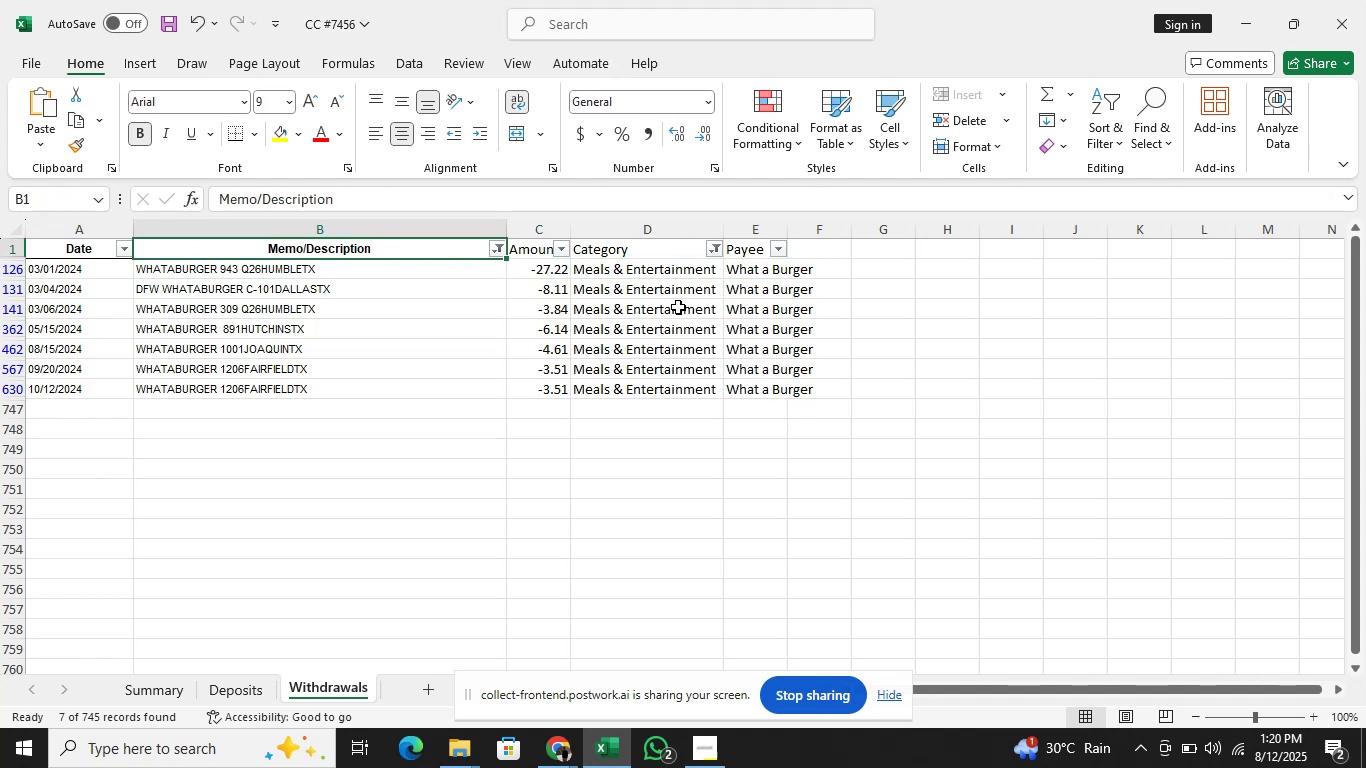 
key(Alt+AltLeft)
 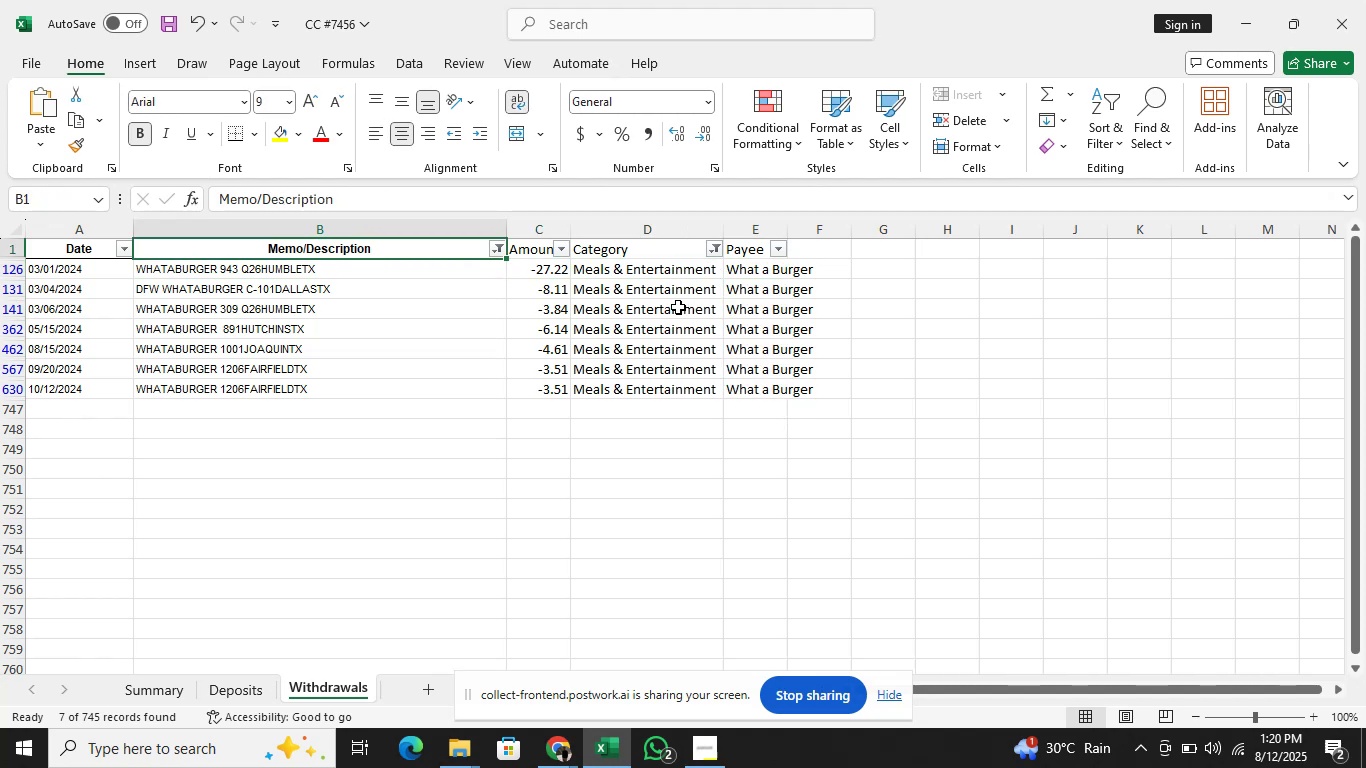 
key(Alt+ArrowDown)
 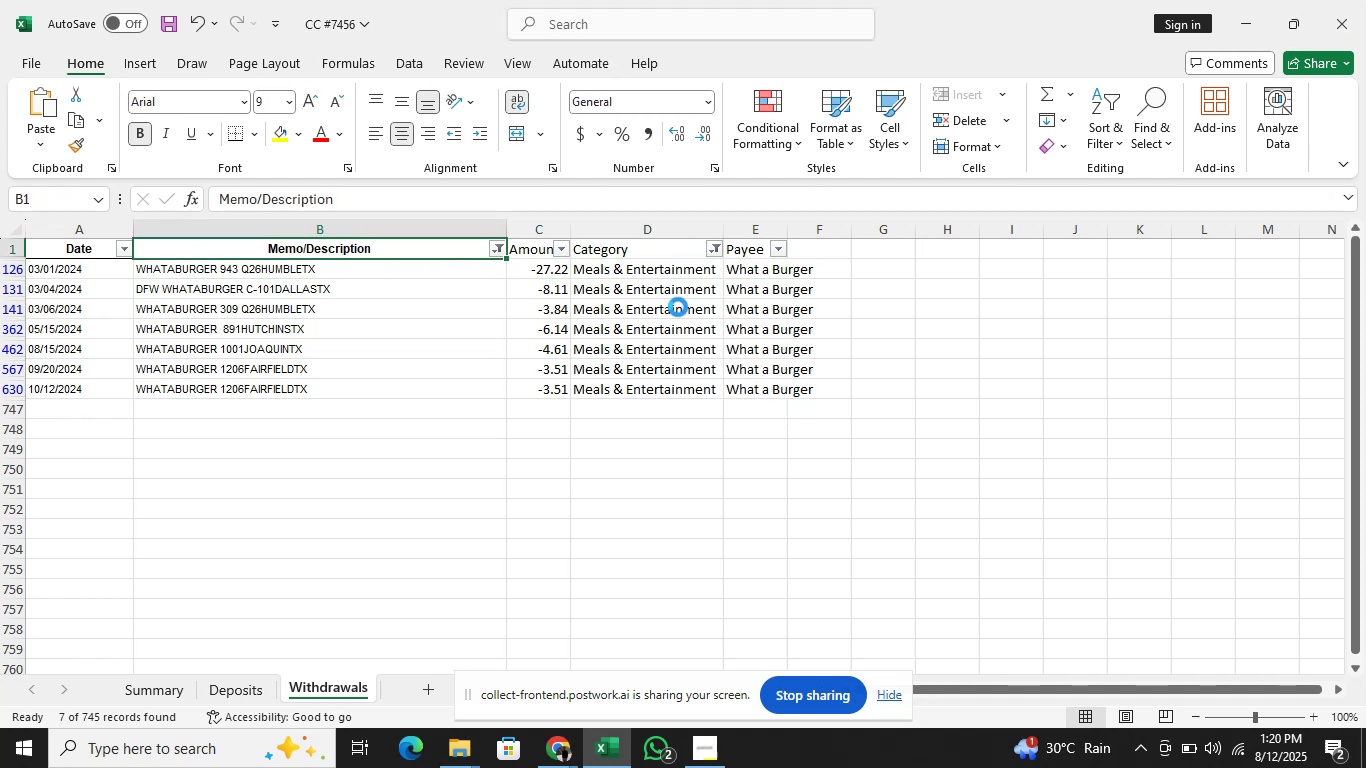 
key(ArrowDown)
 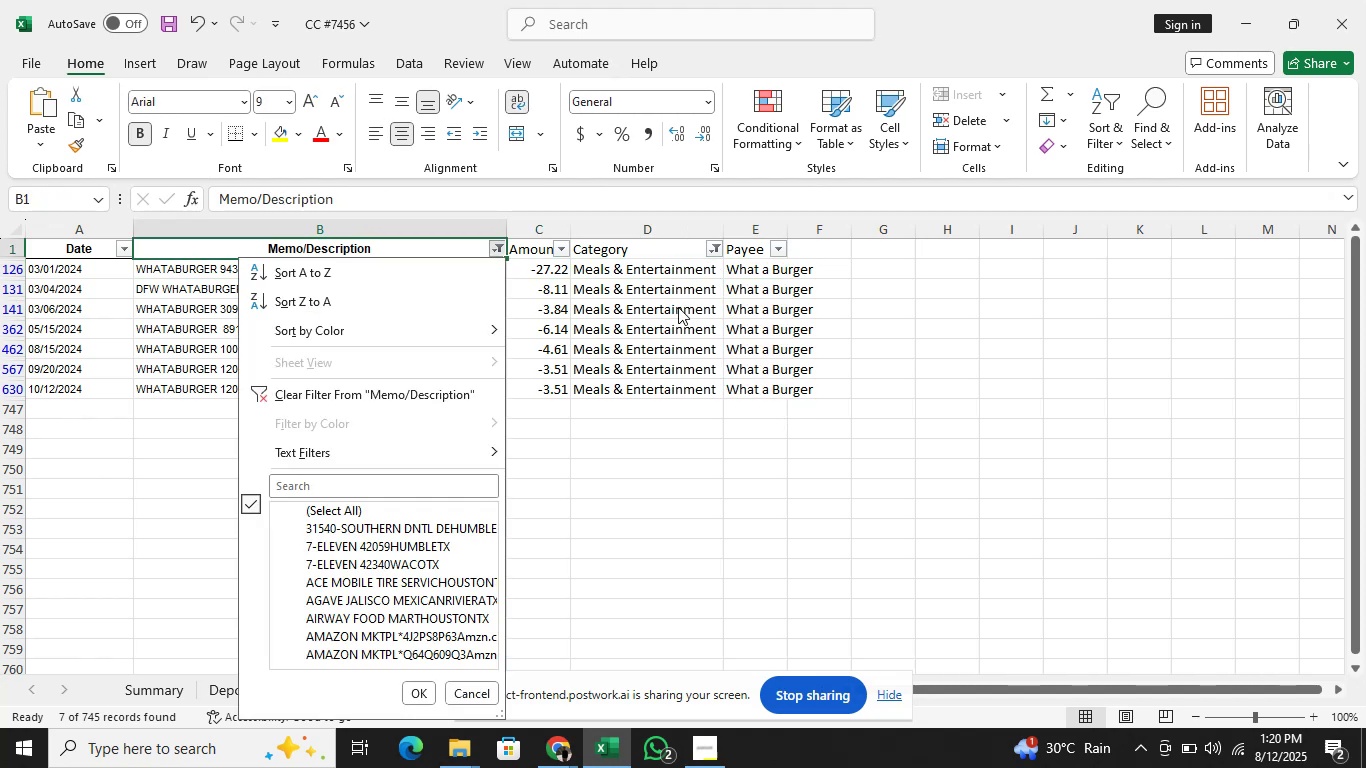 
key(ArrowDown)
 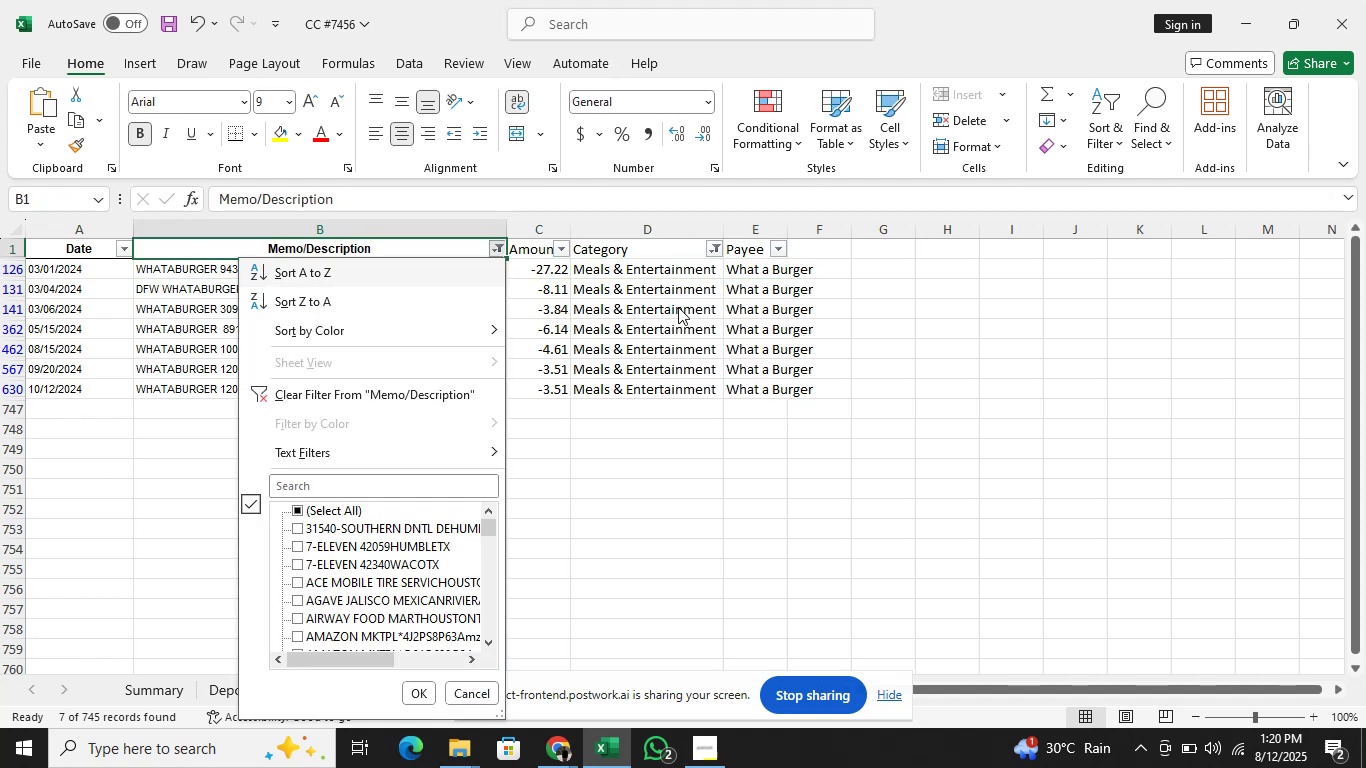 
key(ArrowDown)
 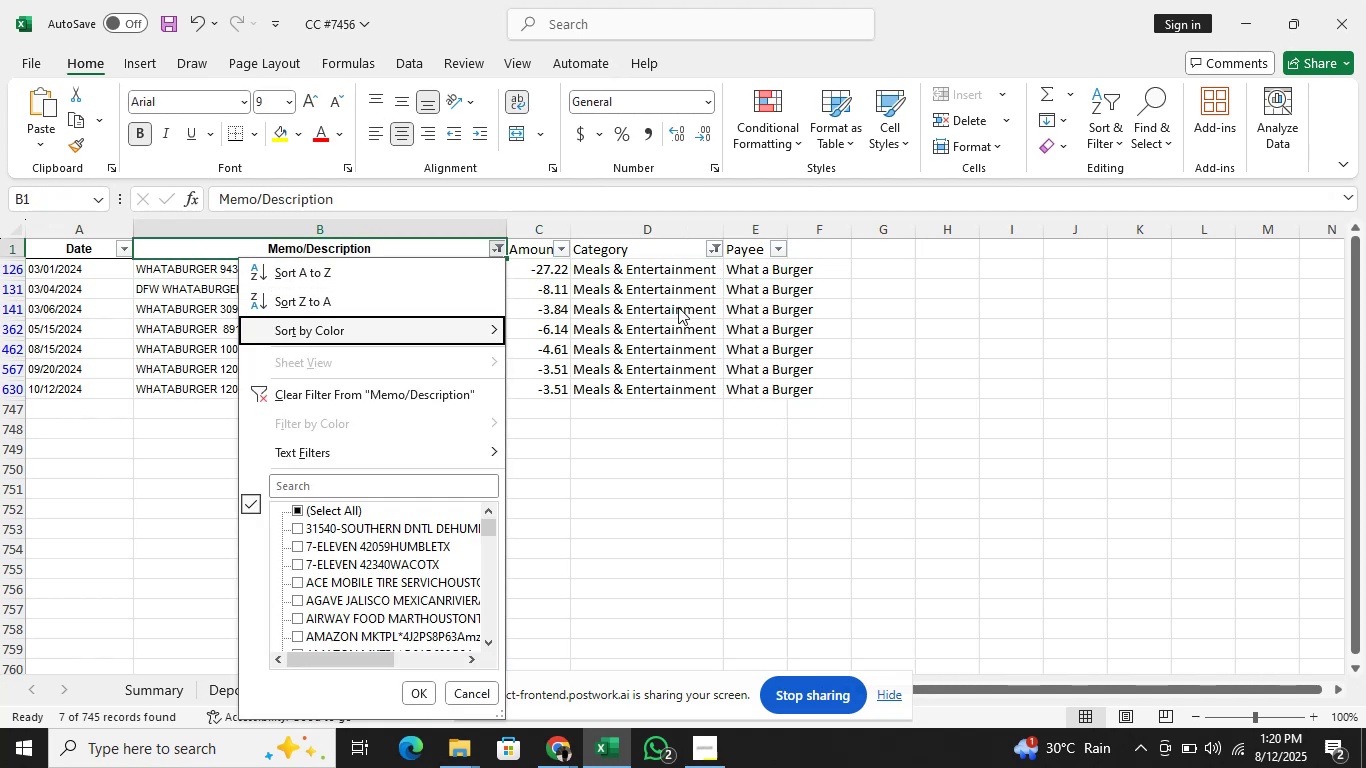 
key(ArrowDown)
 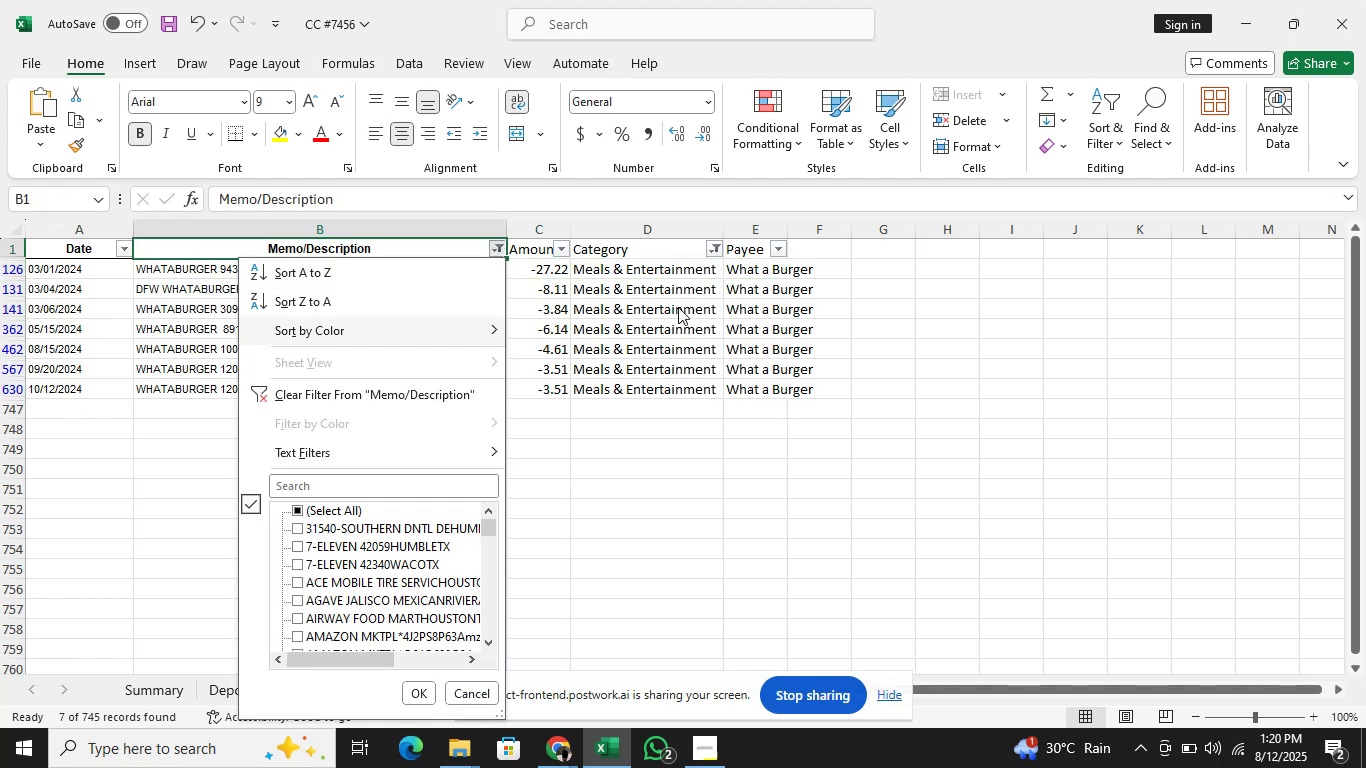 
key(ArrowDown)
 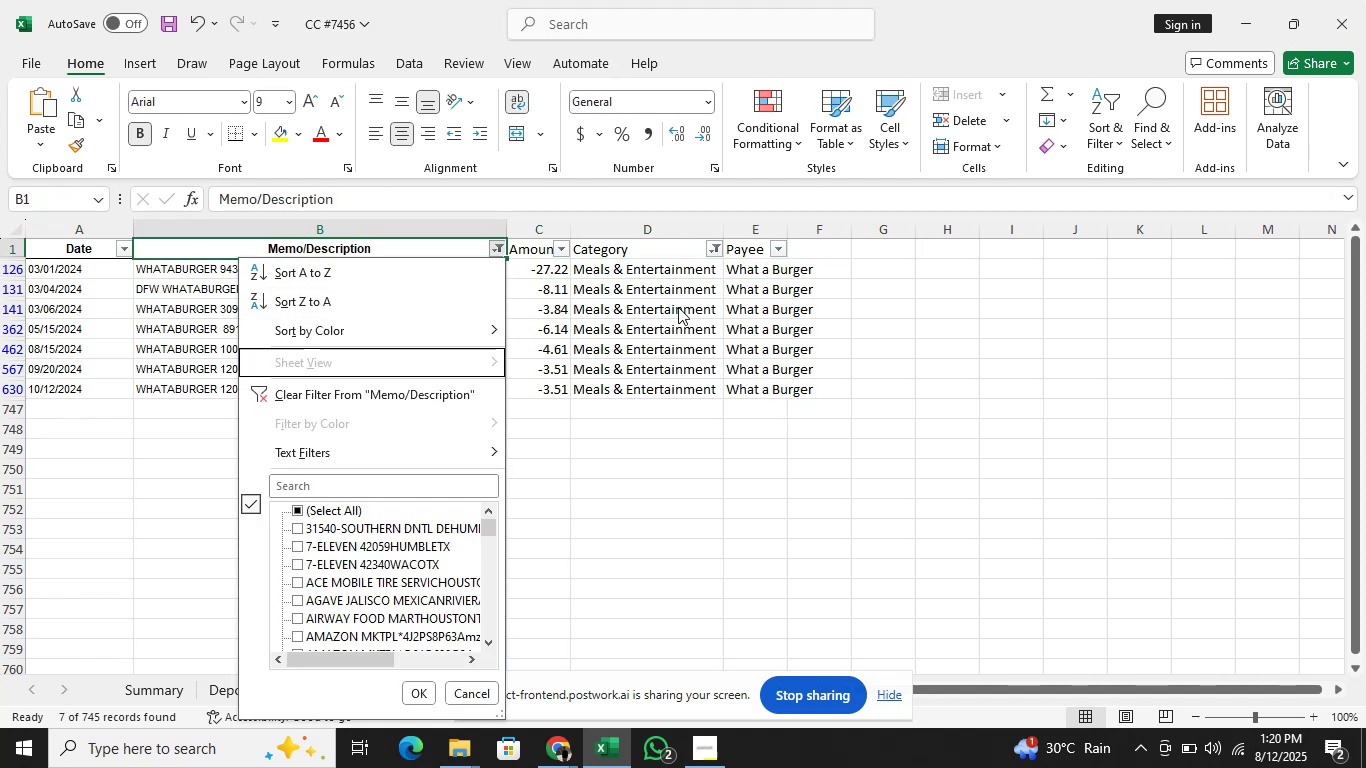 
key(ArrowDown)
 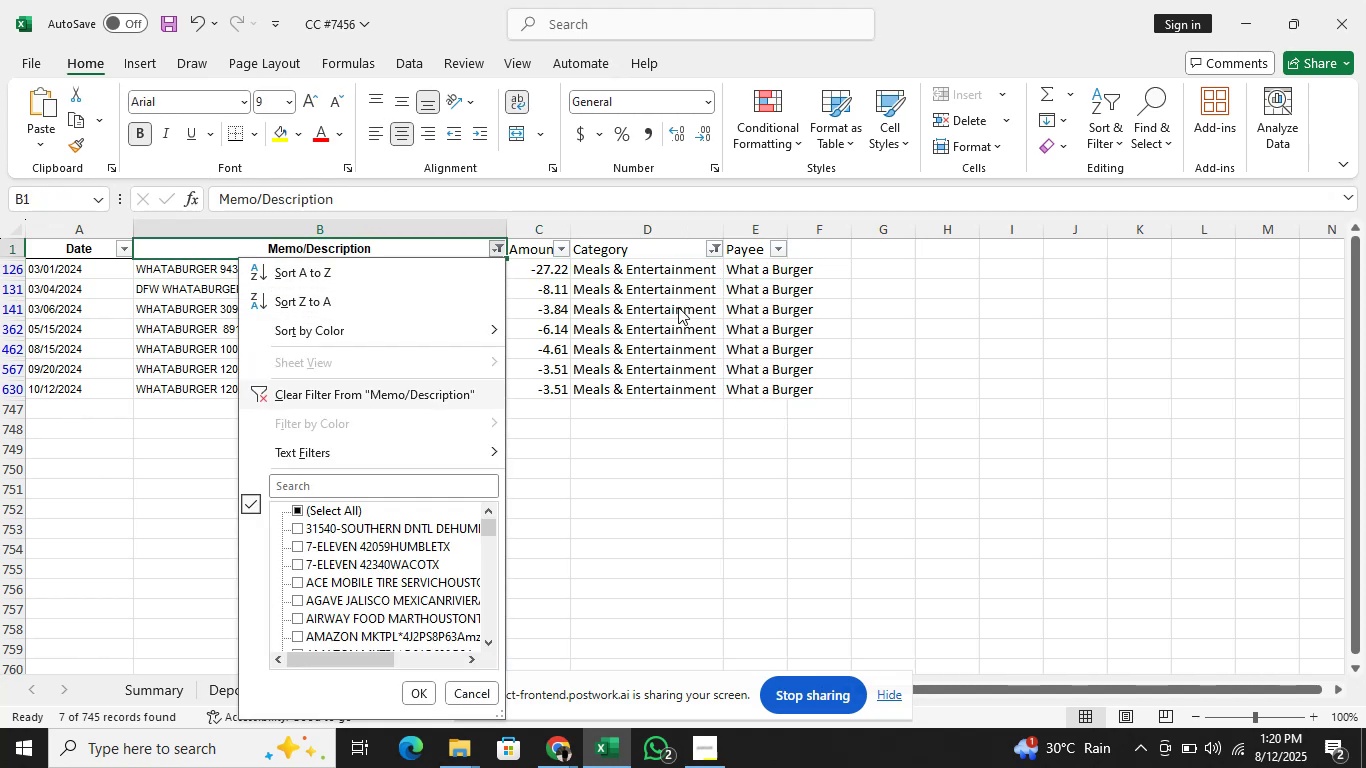 
key(ArrowDown)
 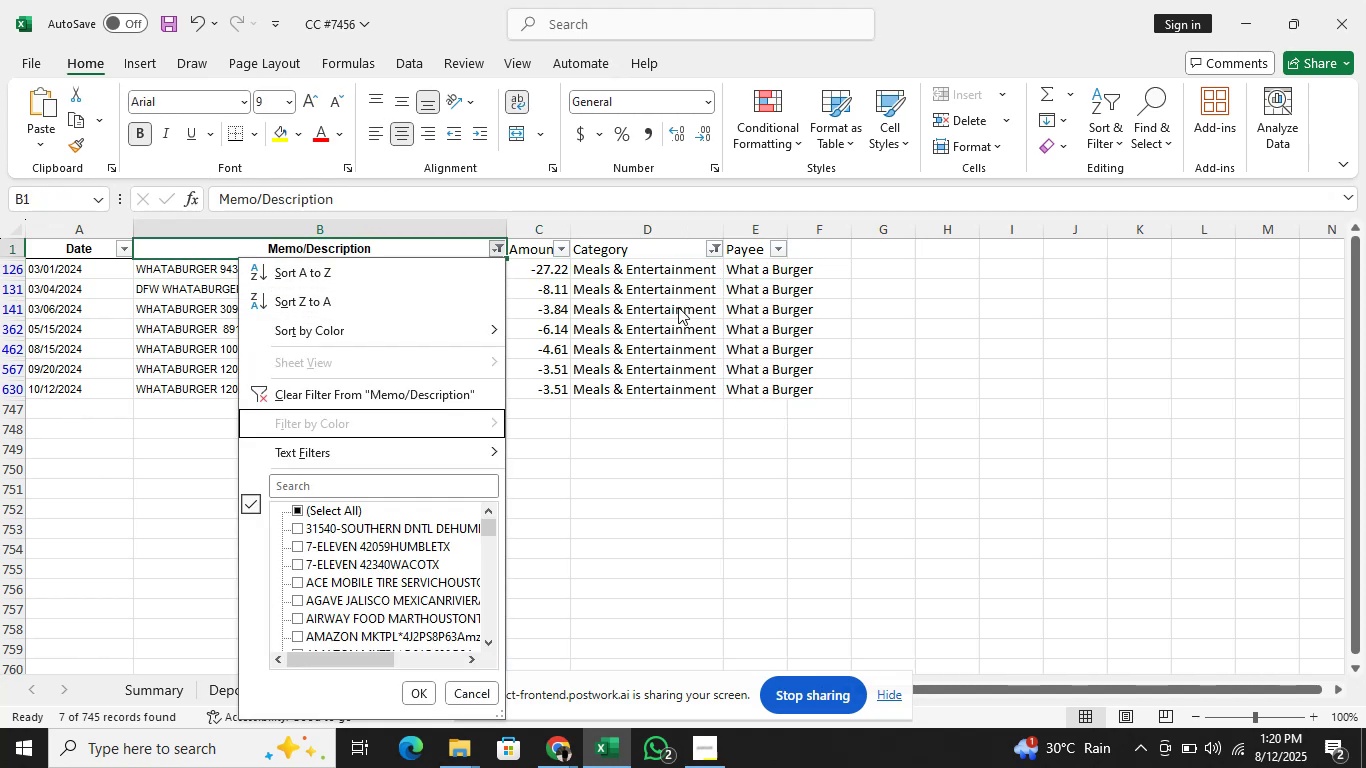 
key(ArrowDown)
 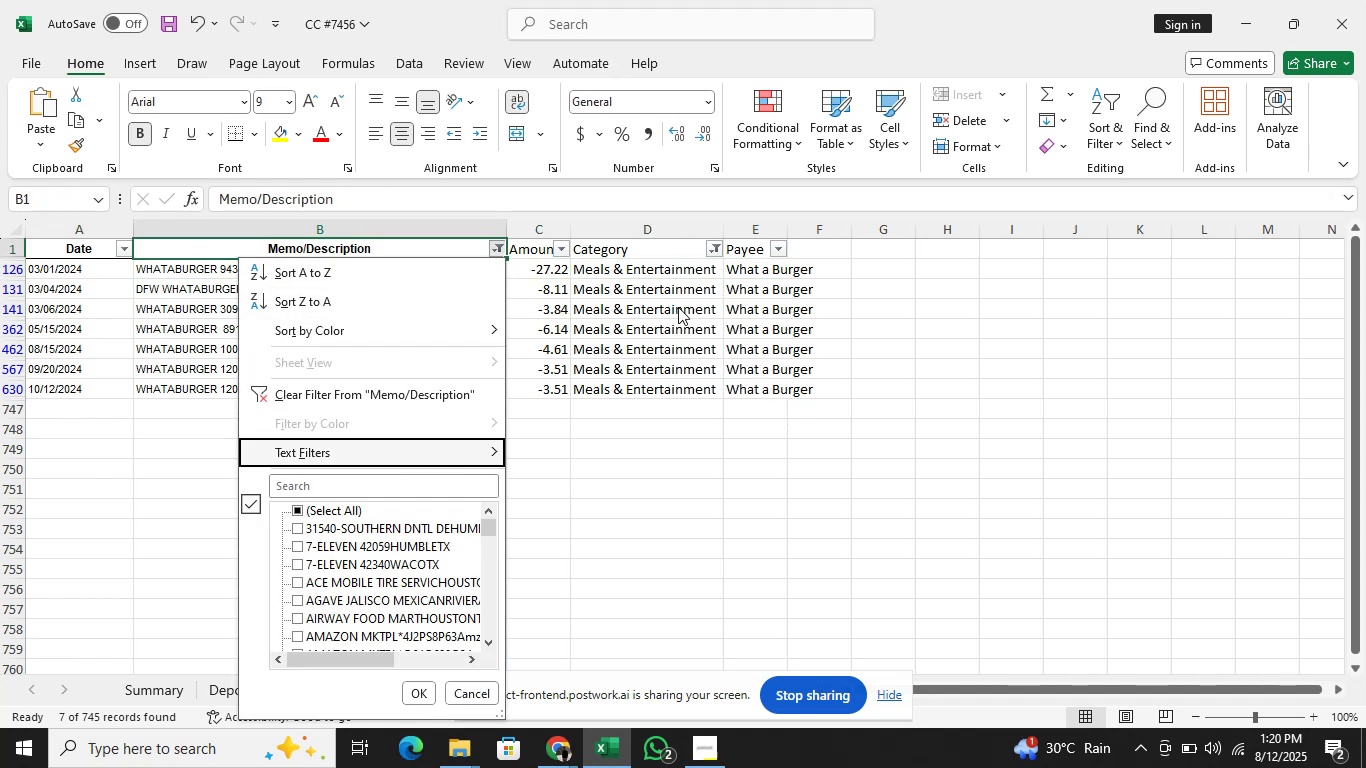 
key(ArrowDown)
 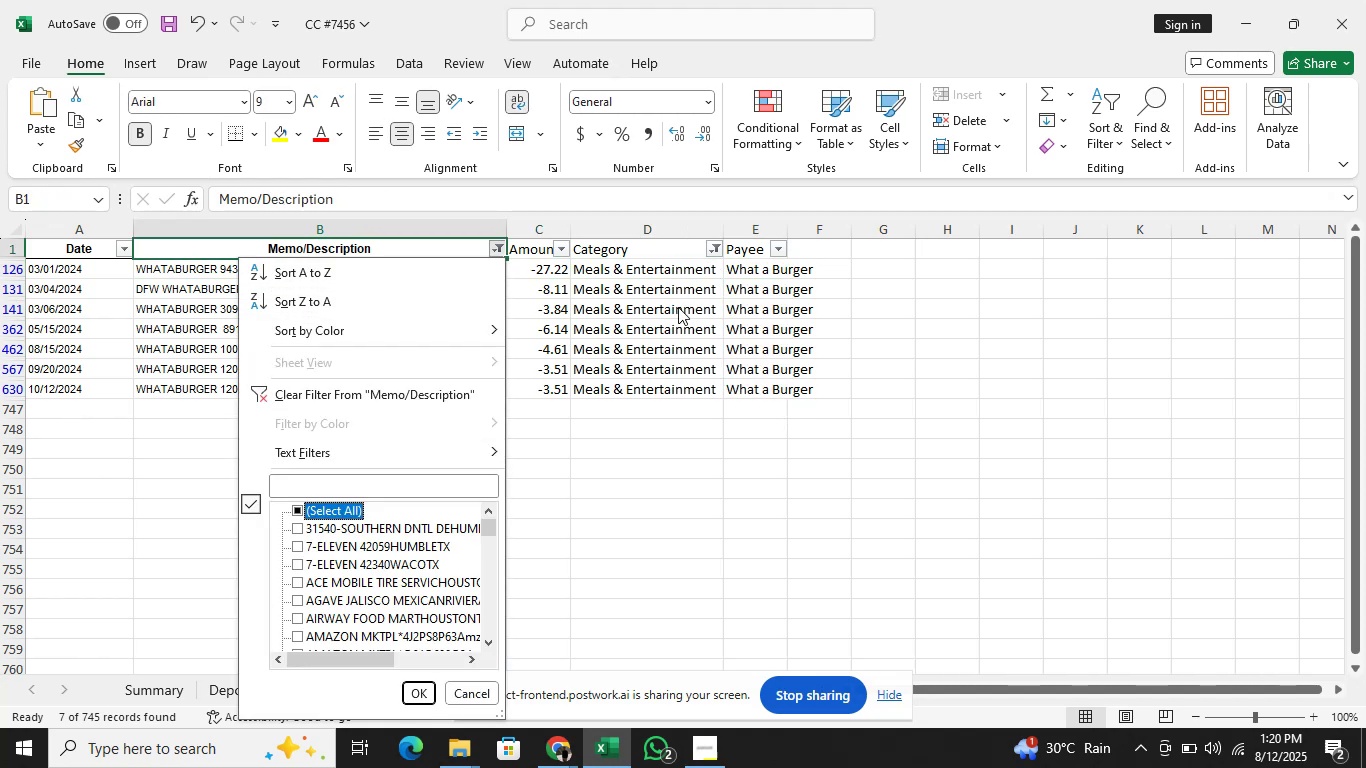 
key(Space)
 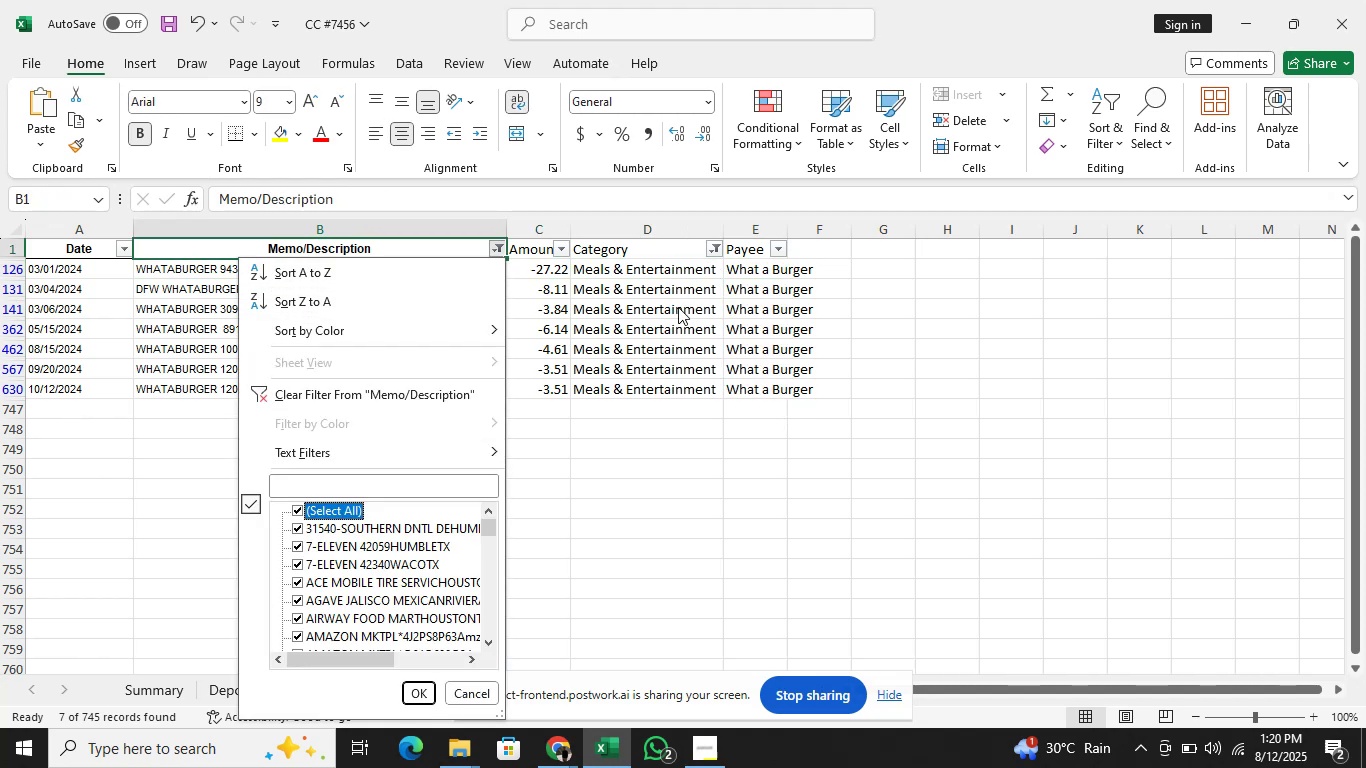 
key(Enter)
 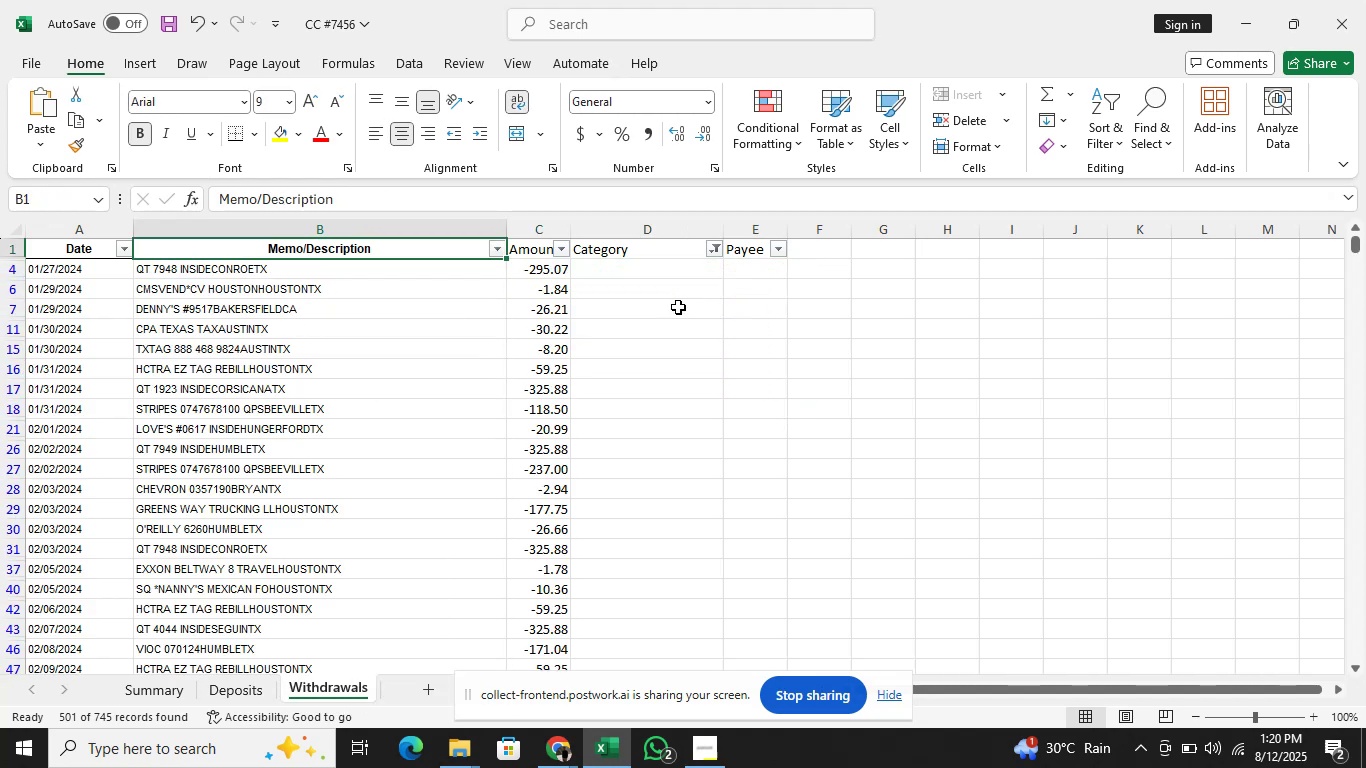 
scroll: coordinate [598, 437], scroll_direction: down, amount: 26.0
 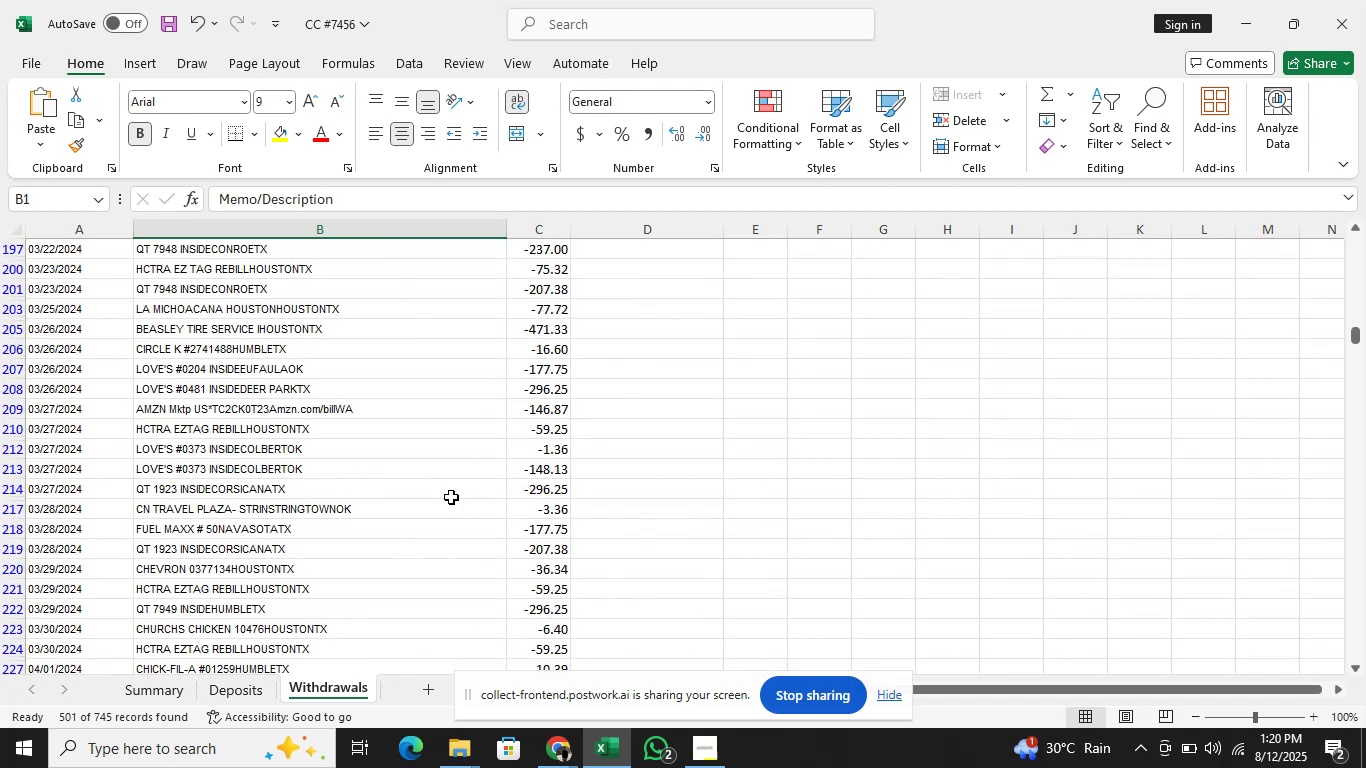 
scroll: coordinate [469, 525], scroll_direction: down, amount: 4.0
 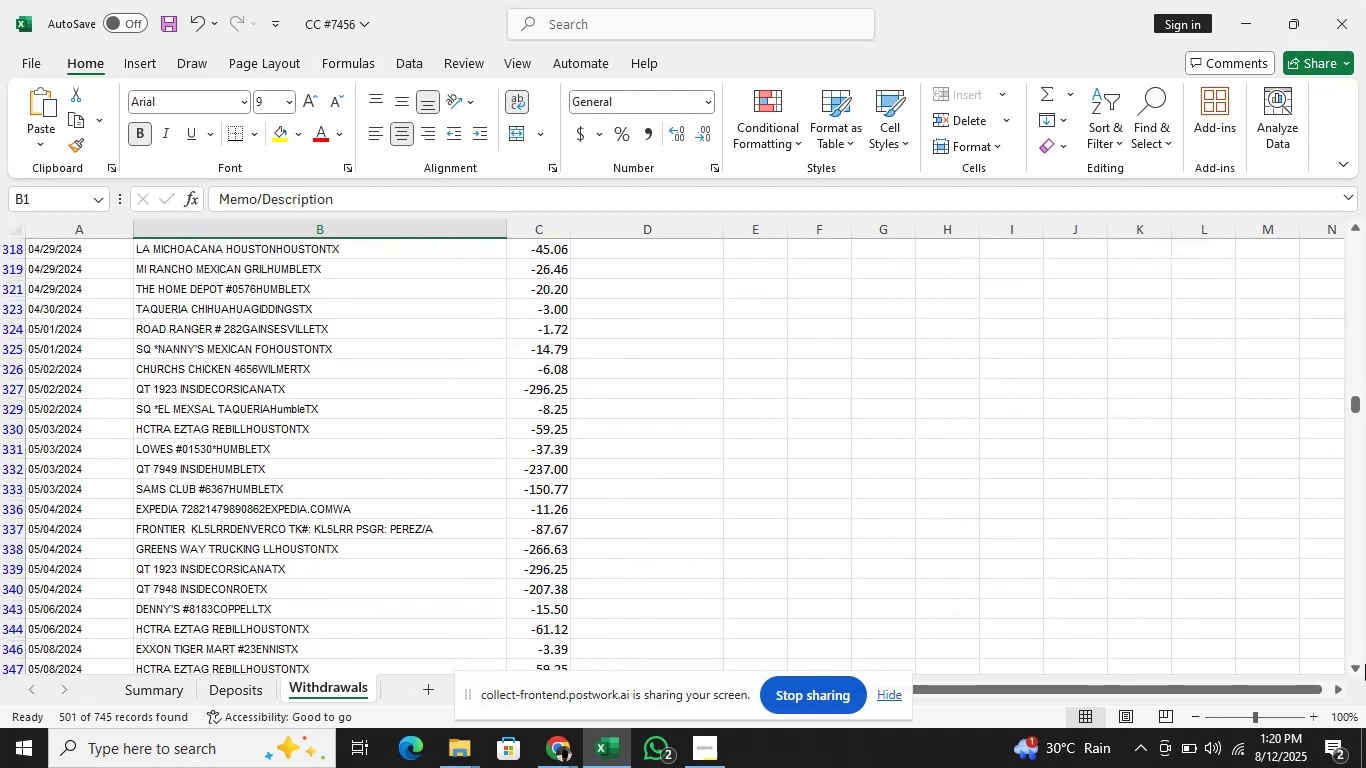 
left_click([1364, 666])
 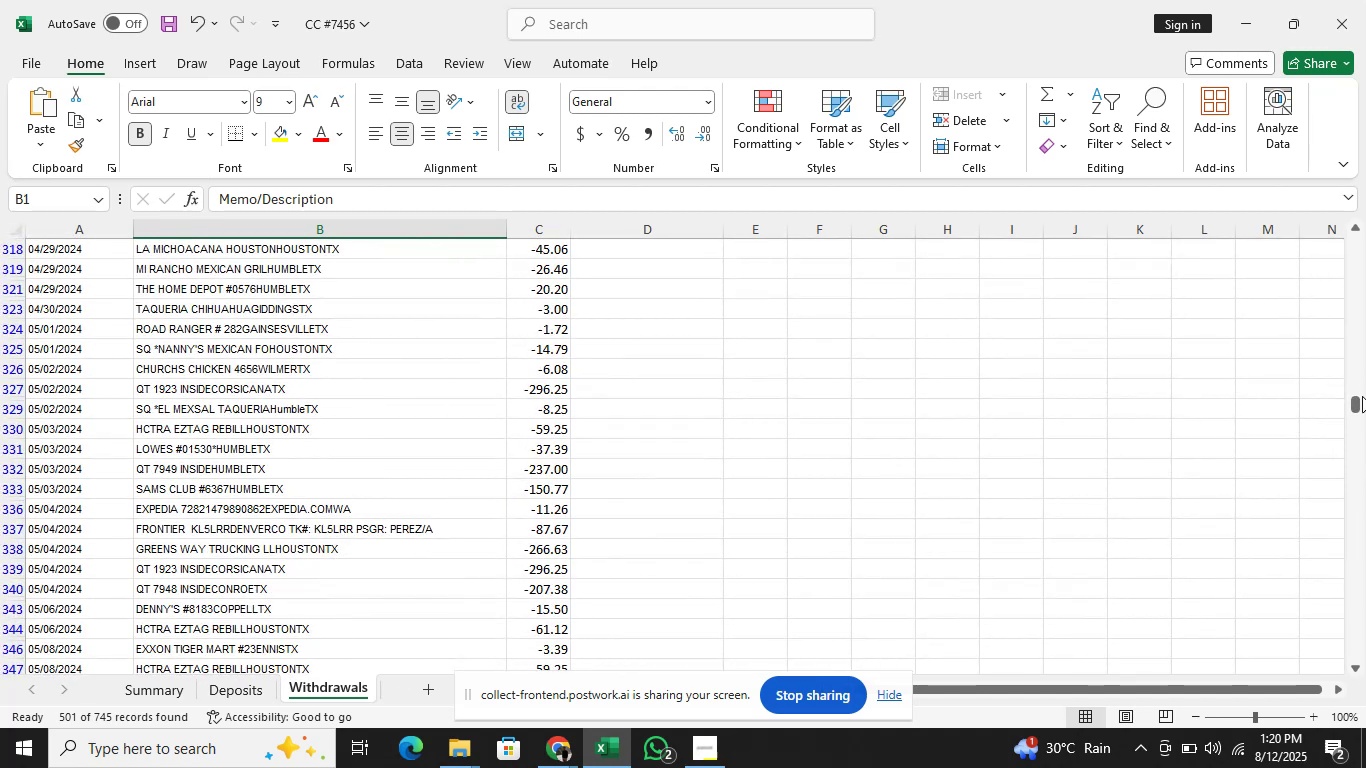 
left_click_drag(start_coordinate=[1351, 402], to_coordinate=[1355, 656])
 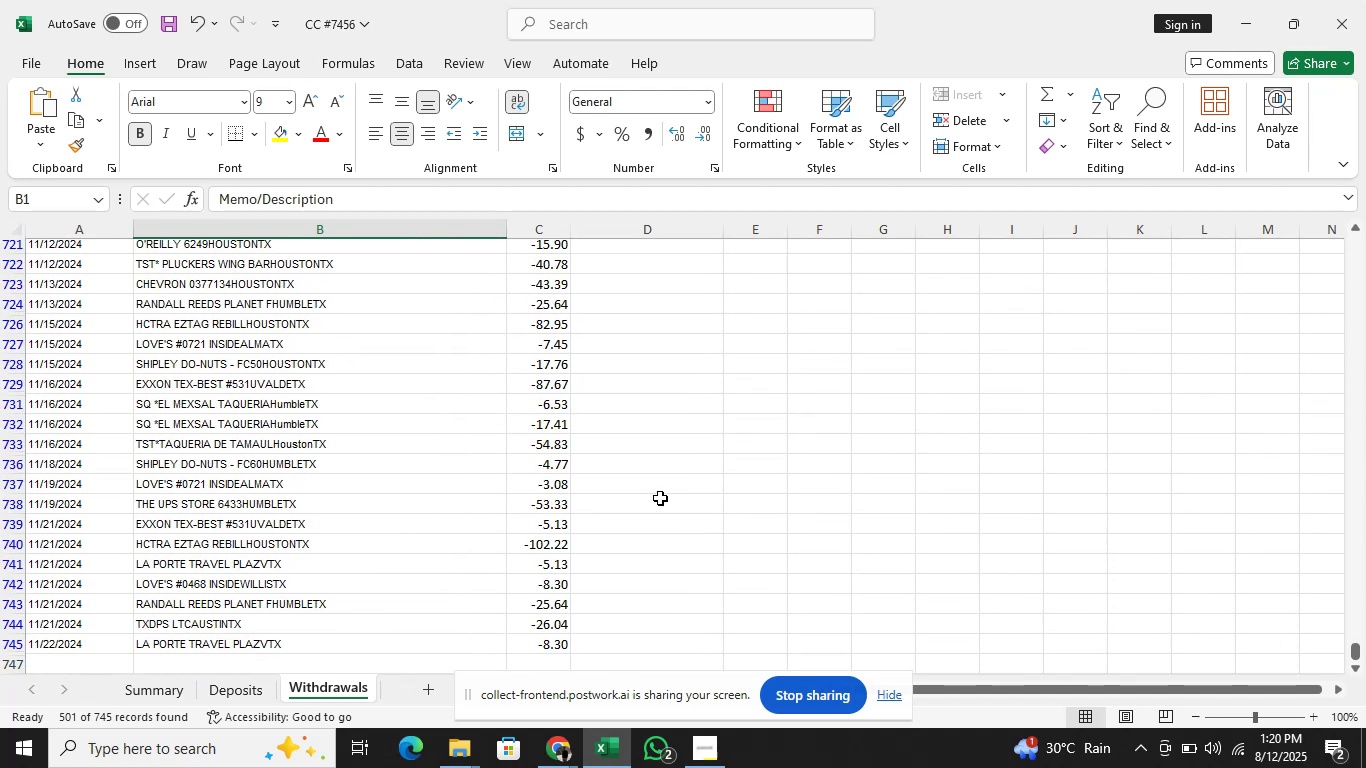 
wait(8.32)
 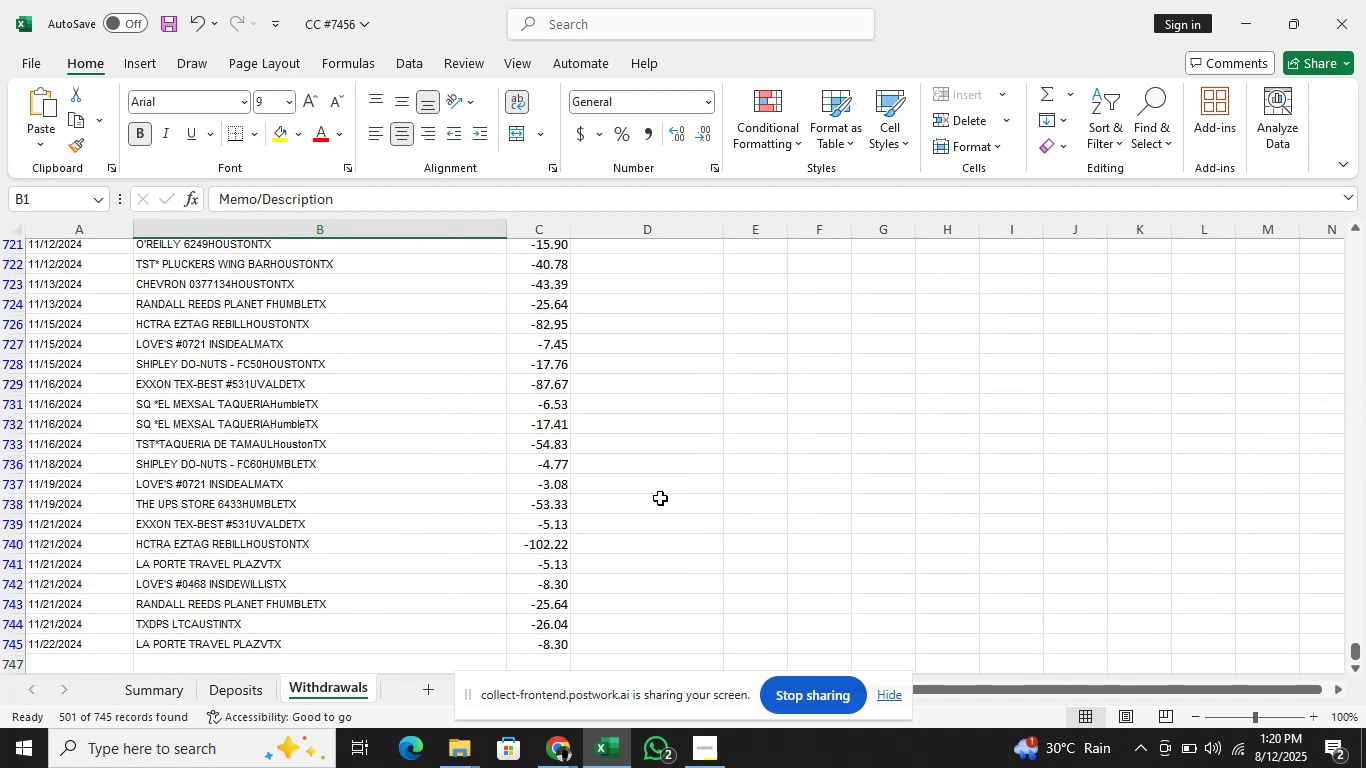 
left_click([262, 655])
 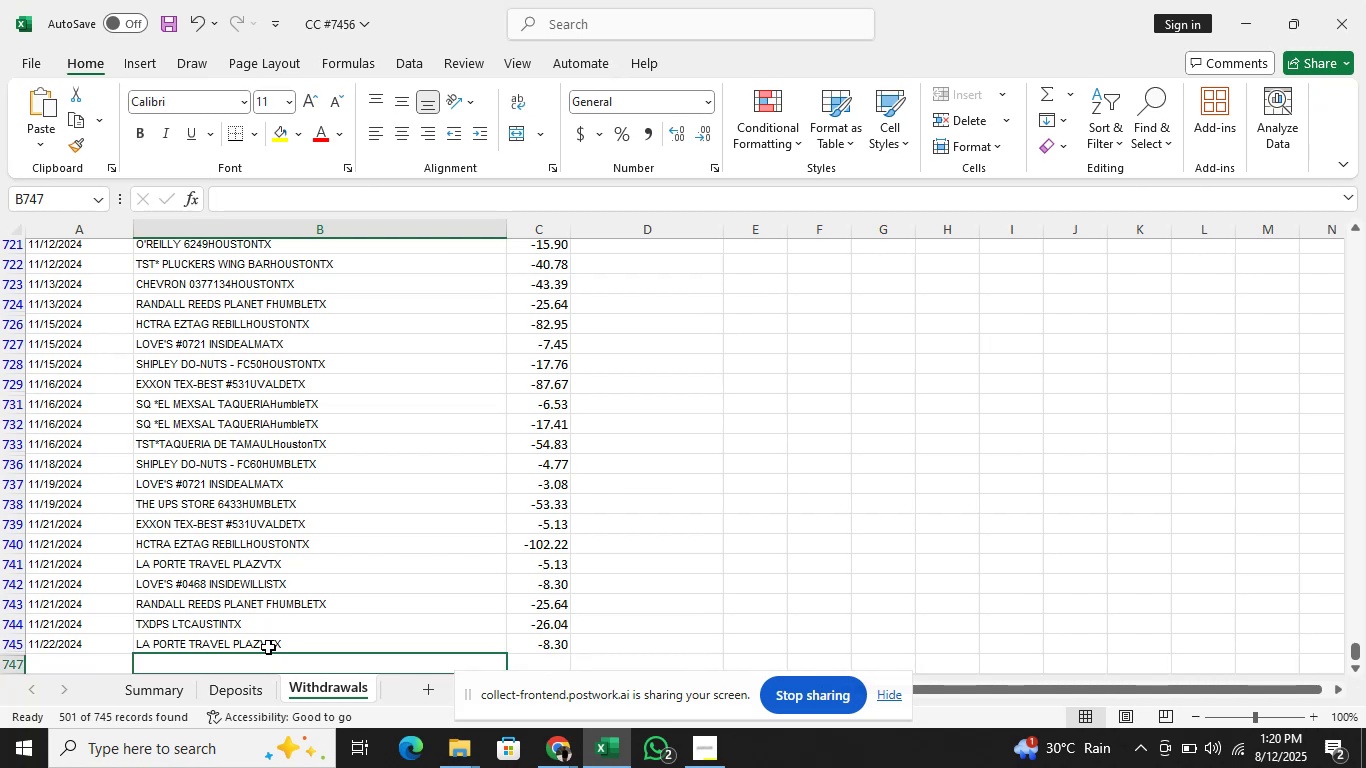 
left_click([268, 647])
 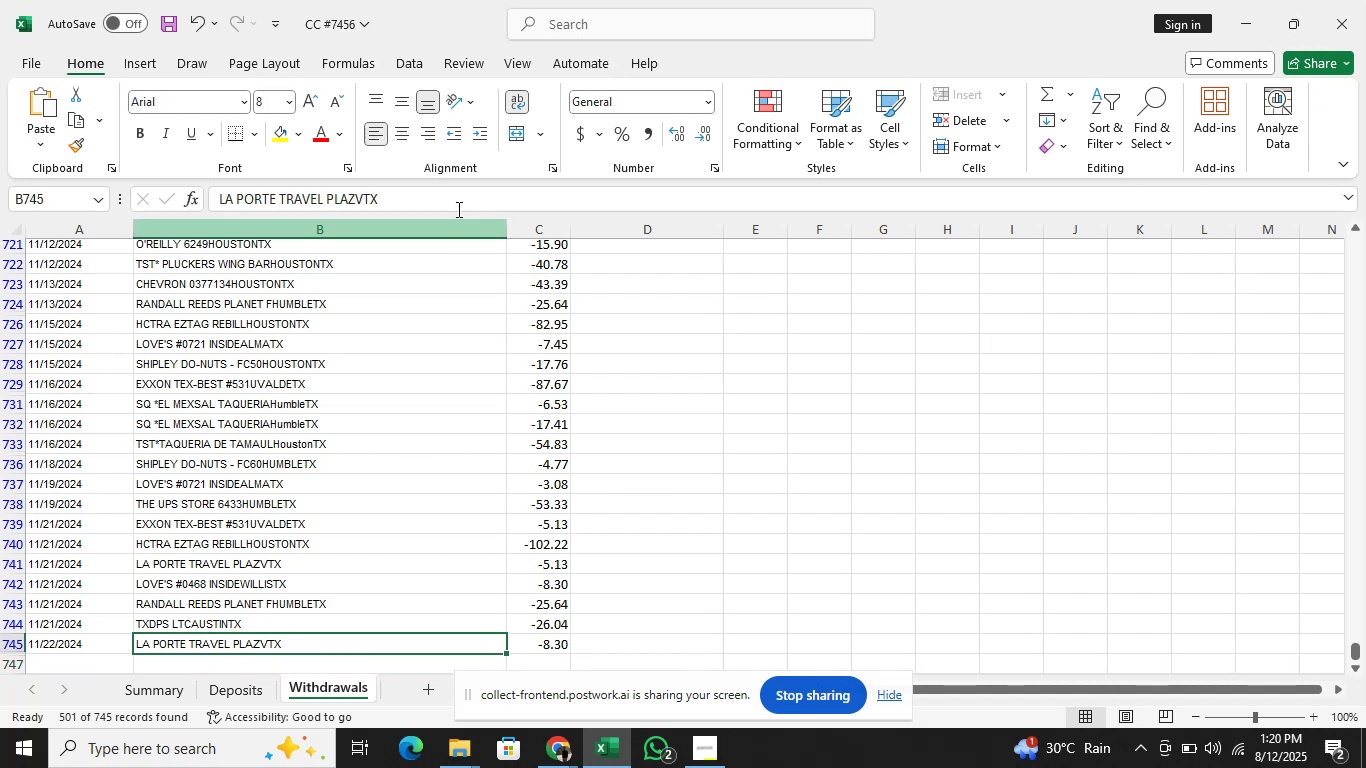 
left_click([443, 187])
 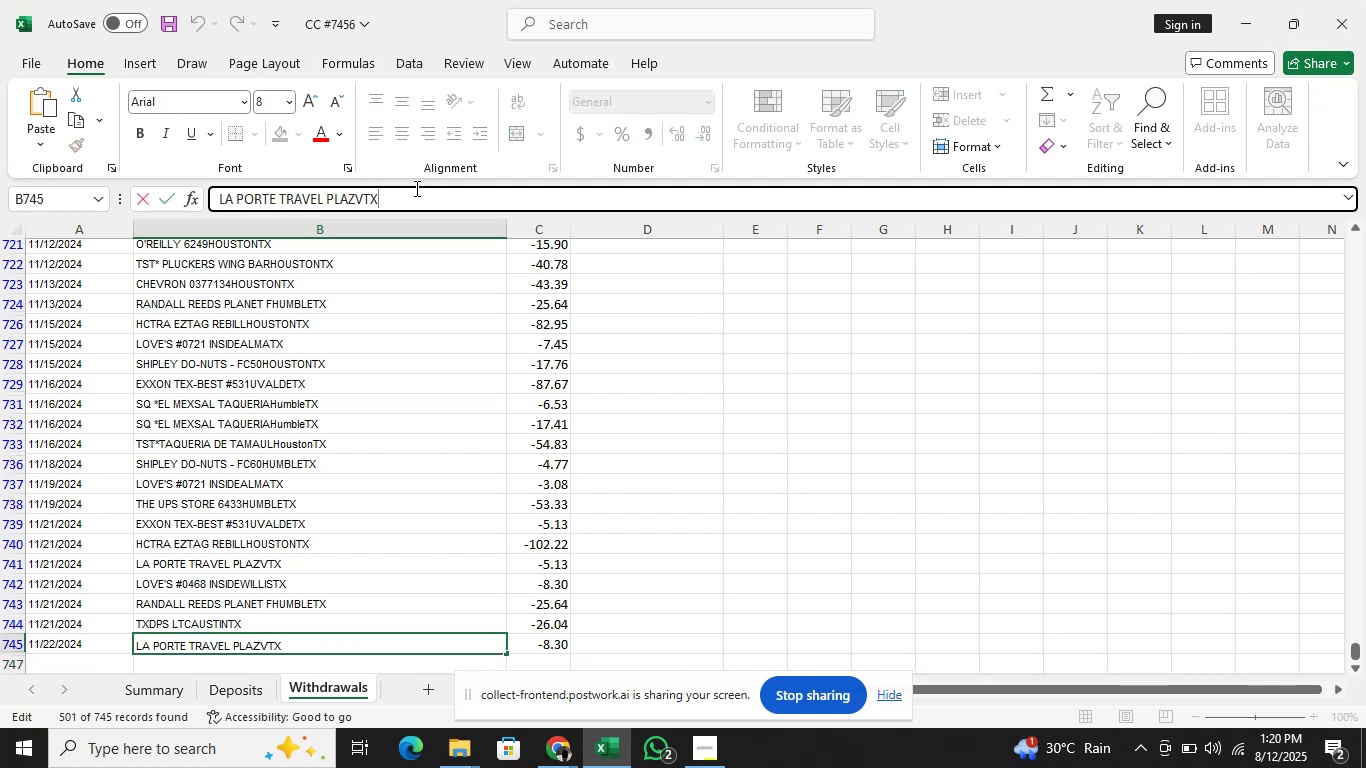 
hold_key(key=ArrowLeft, duration=0.82)
 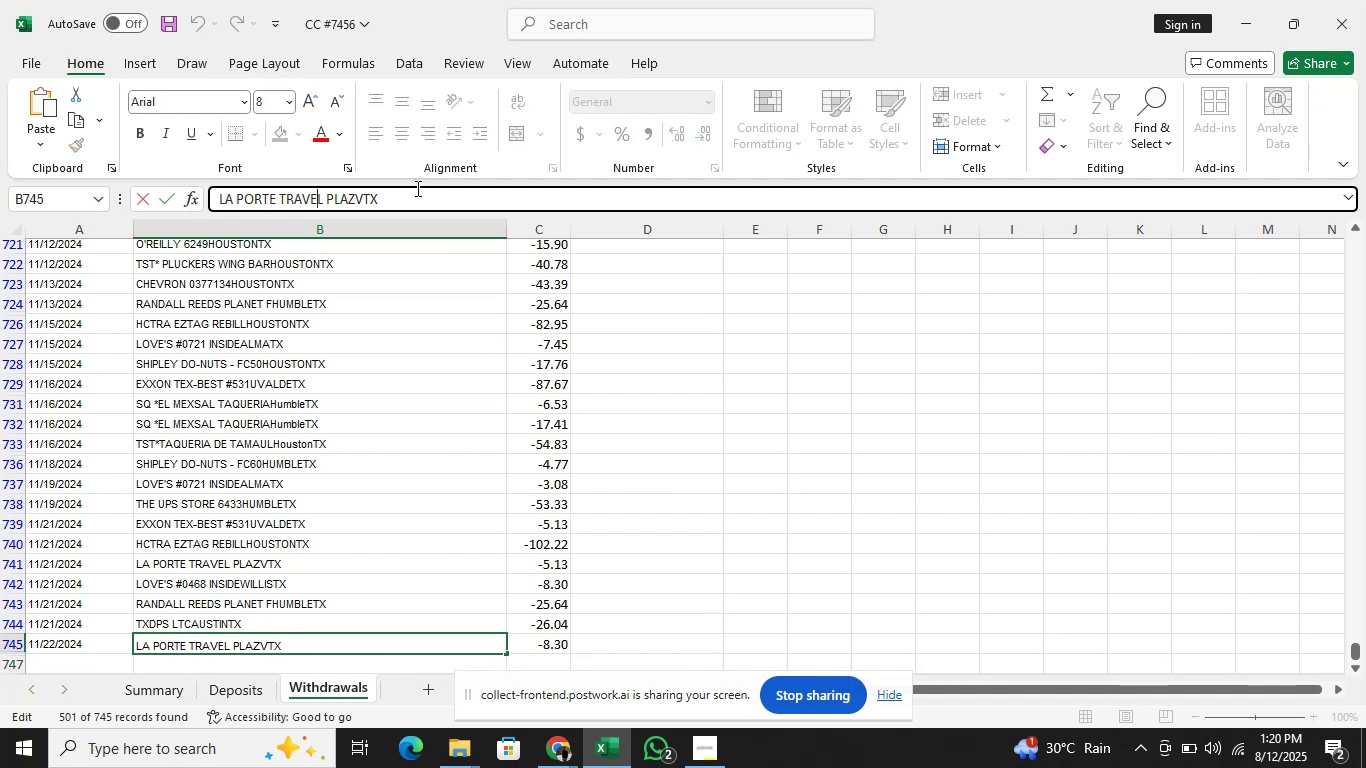 
key(ArrowRight)
 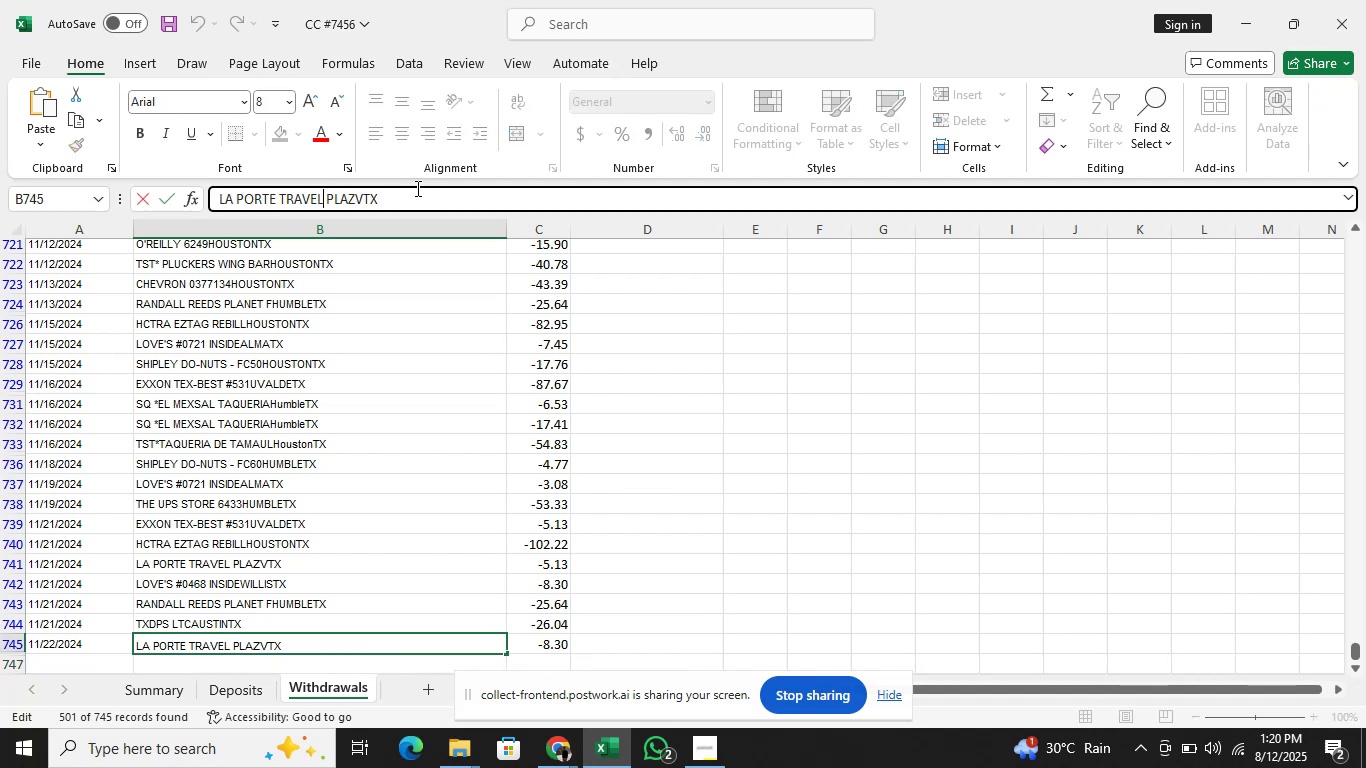 
hold_key(key=ShiftRight, duration=1.21)
 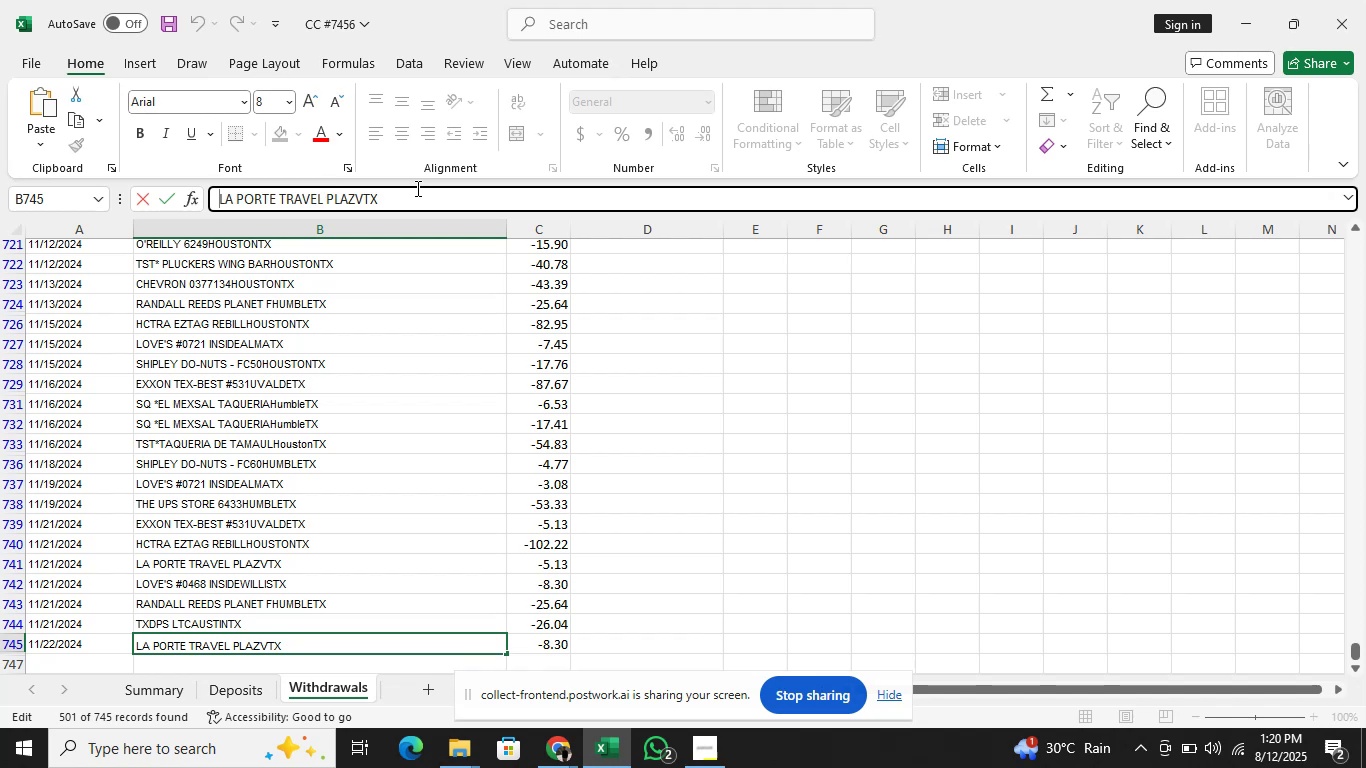 
hold_key(key=ArrowLeft, duration=1.1)
 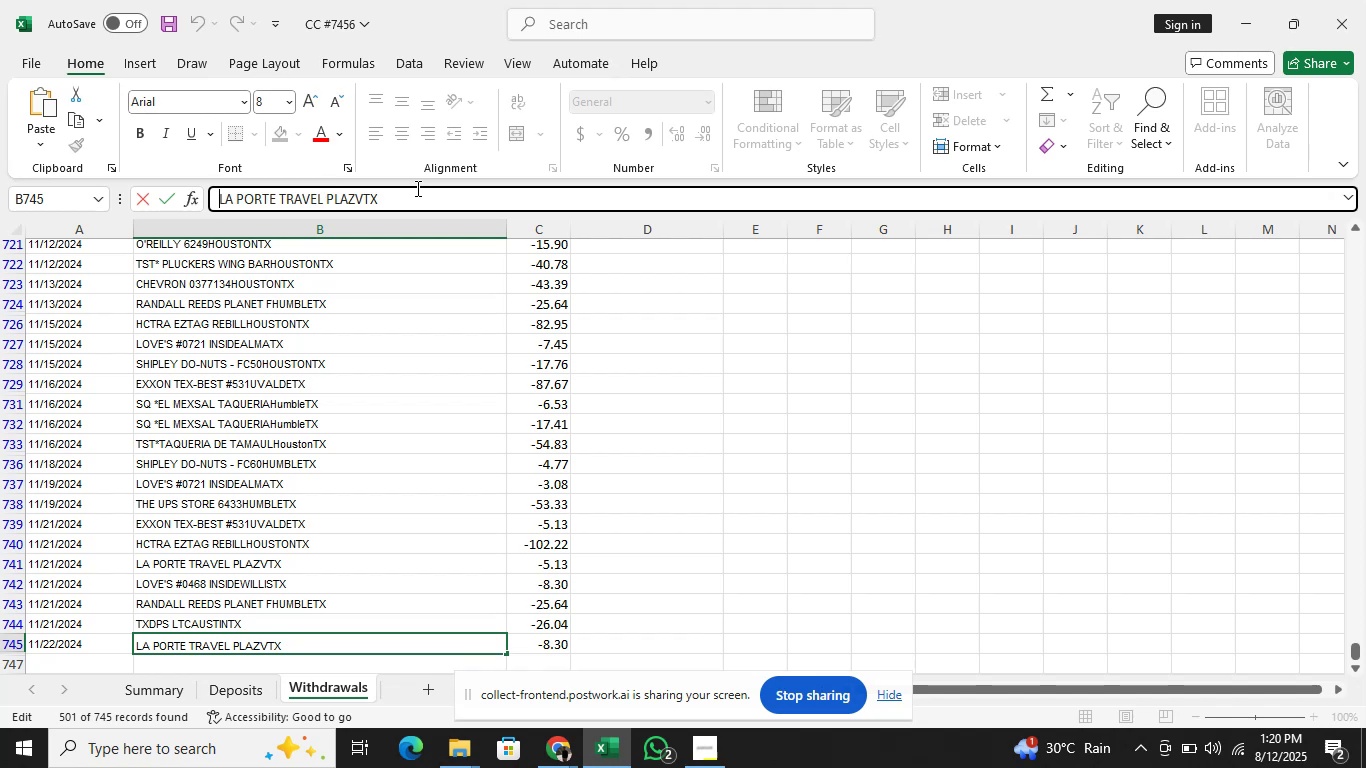 
hold_key(key=ArrowRight, duration=0.32)
 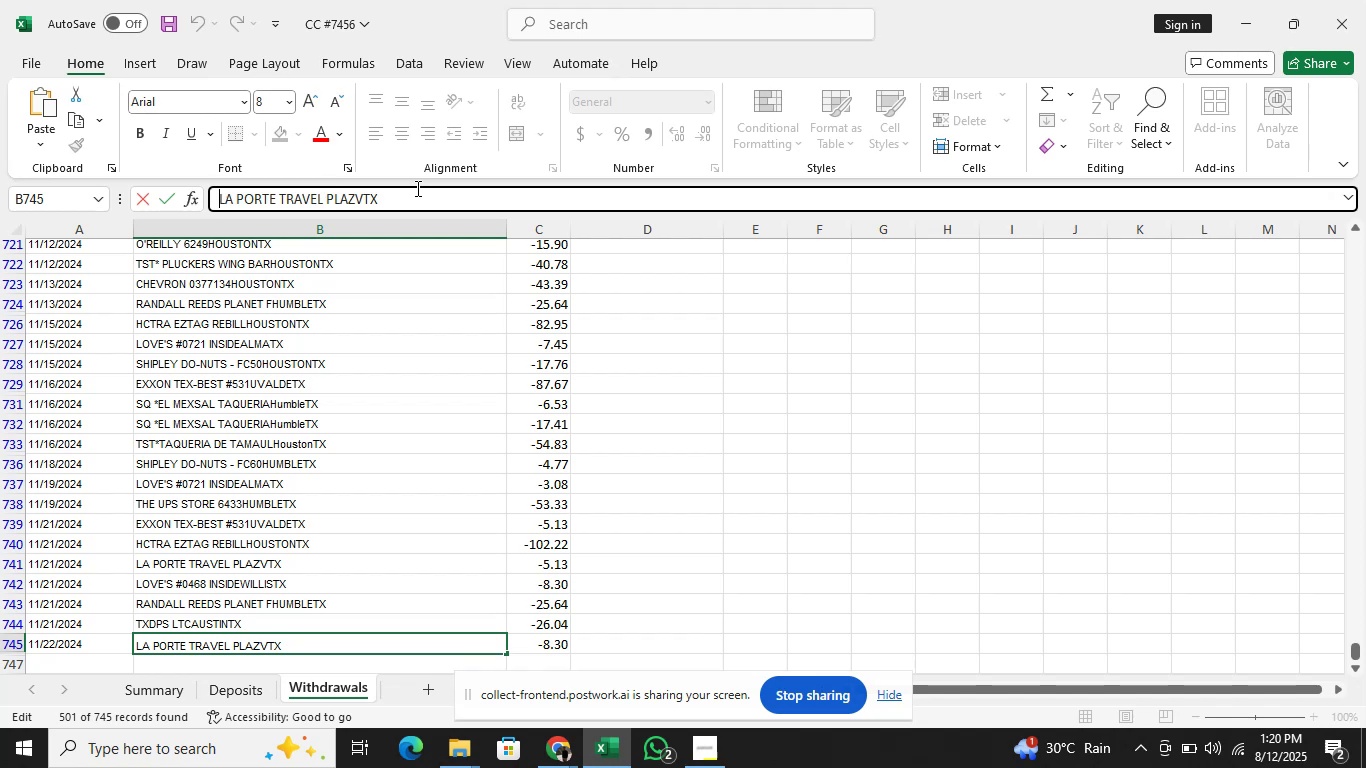 
key(Shift+ShiftRight)
 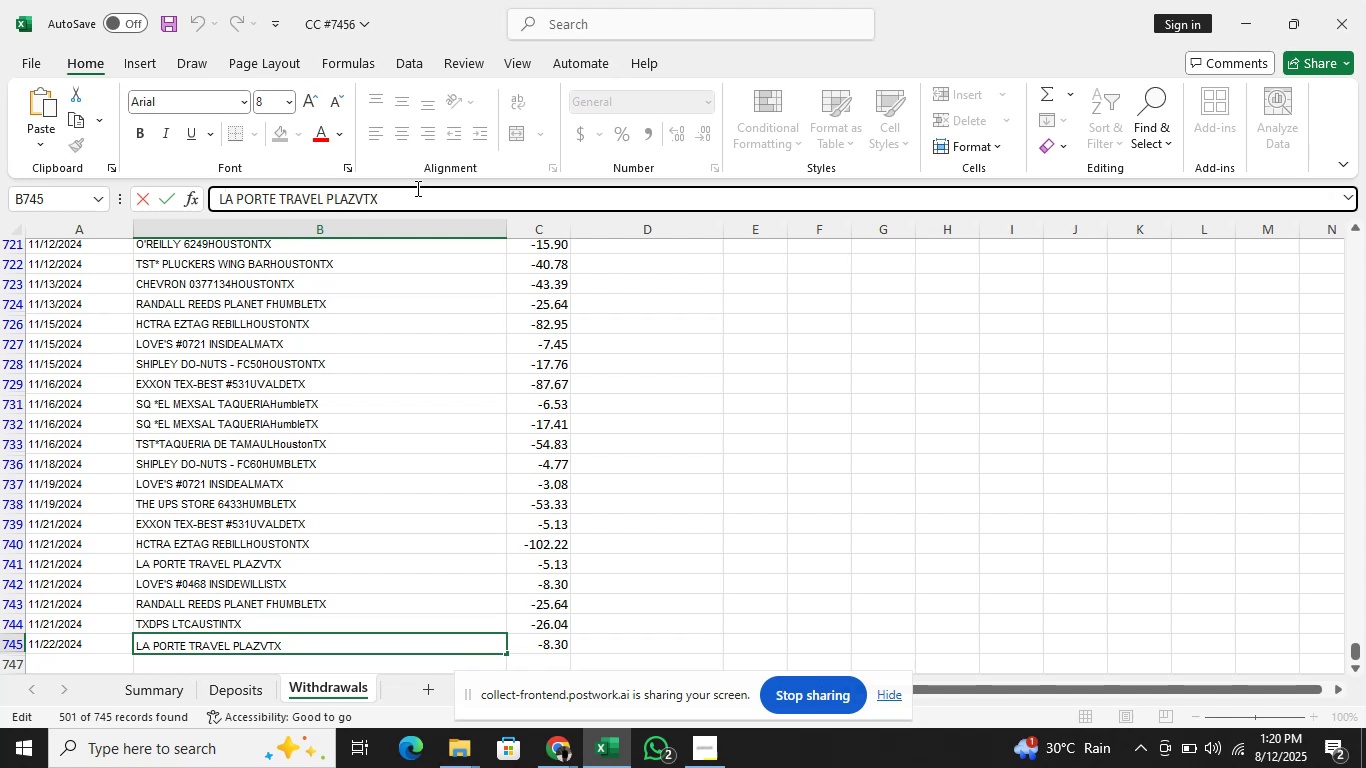 
key(ArrowLeft)
 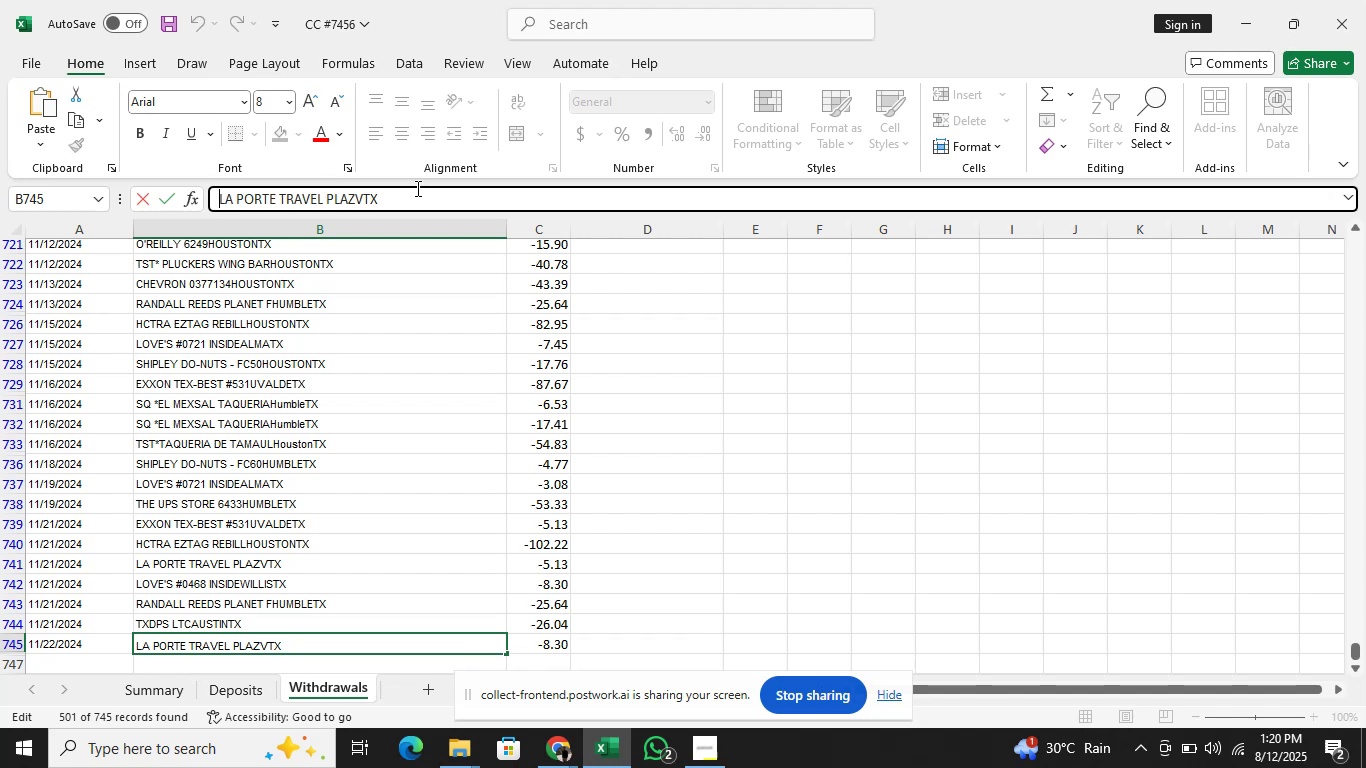 
hold_key(key=ArrowRight, duration=0.93)
 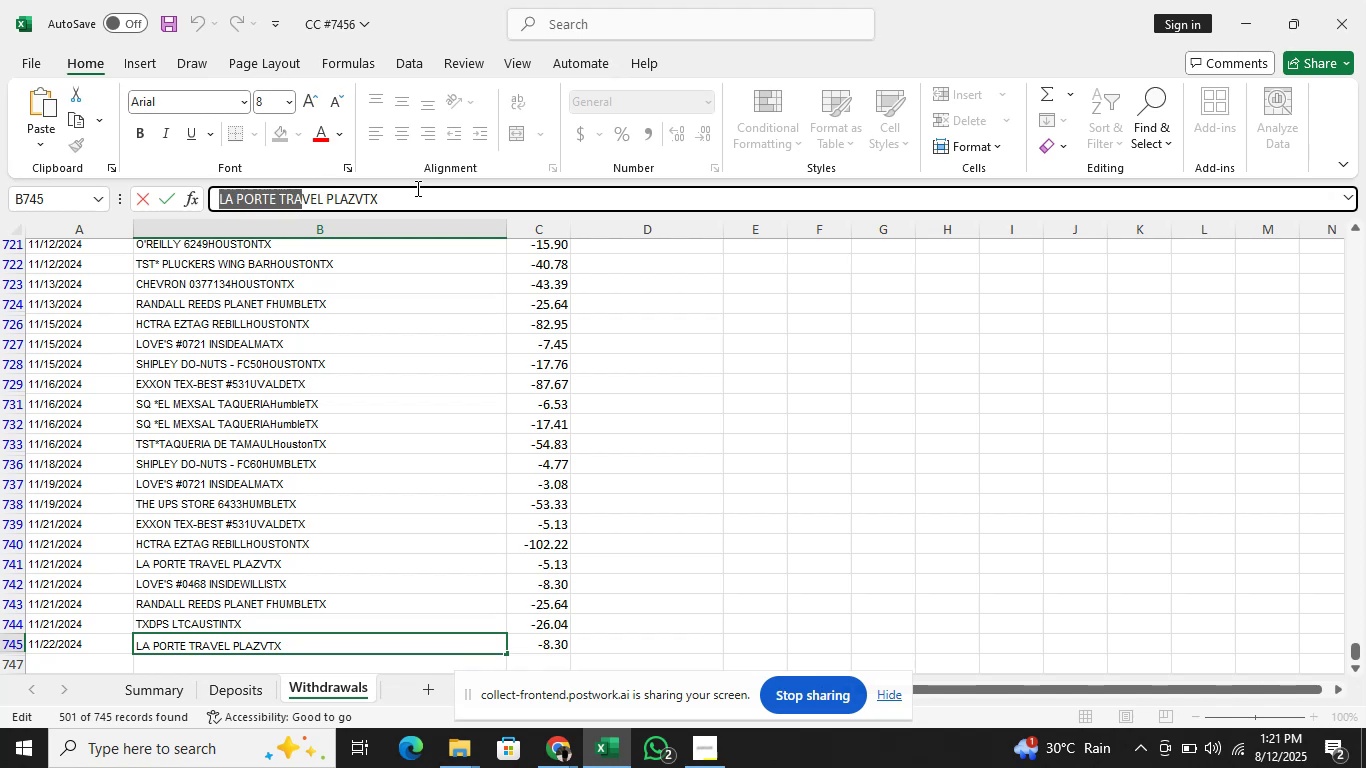 
key(Shift+ArrowRight)
 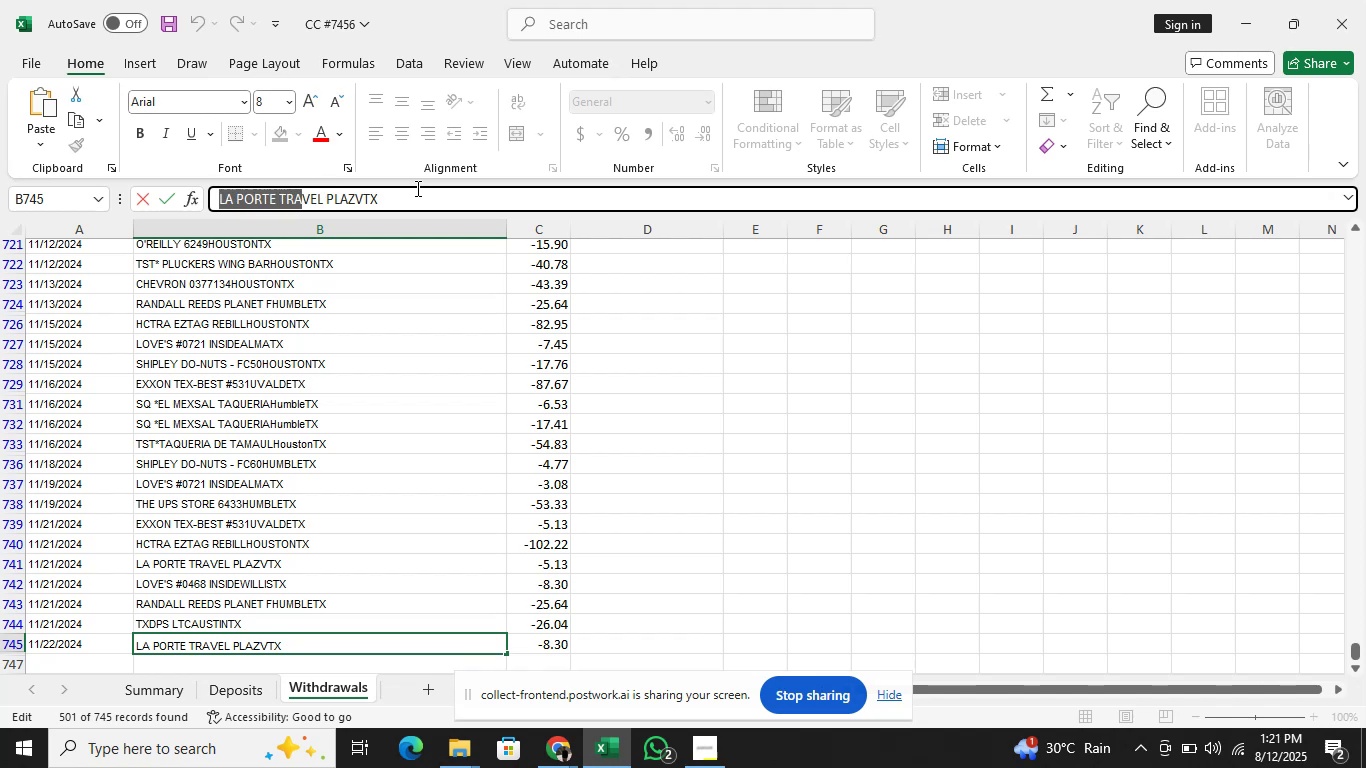 
key(Shift+ArrowRight)
 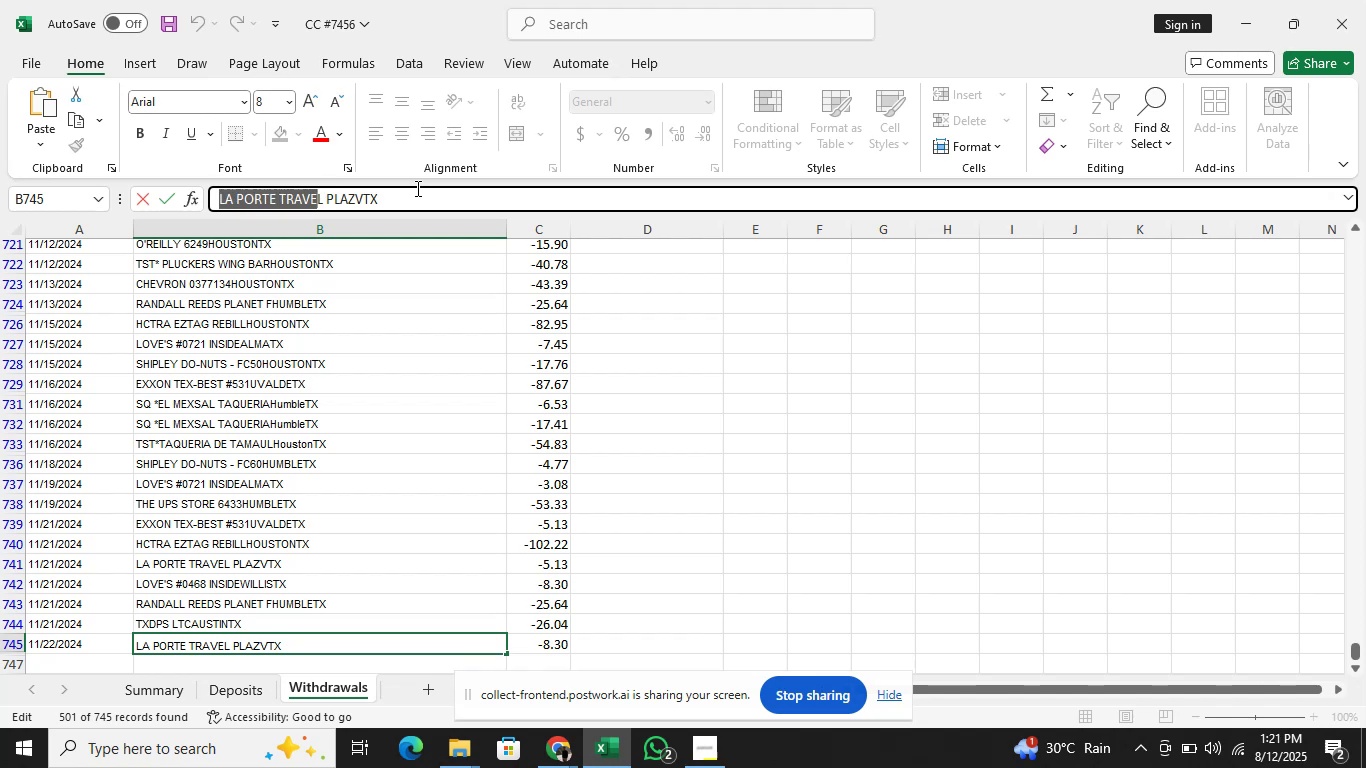 
key(Shift+ArrowRight)
 